 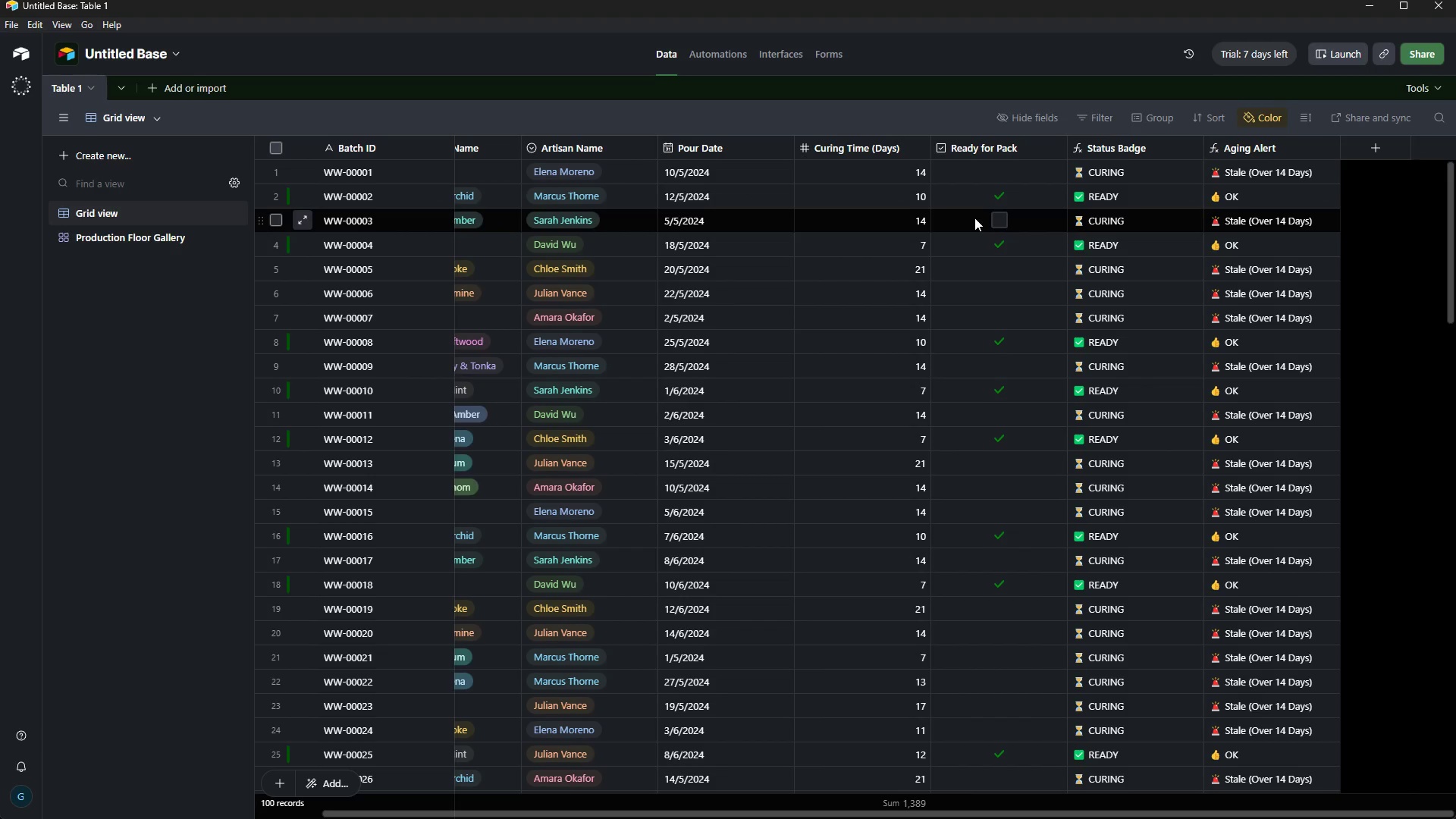 
key(ArrowLeft)
 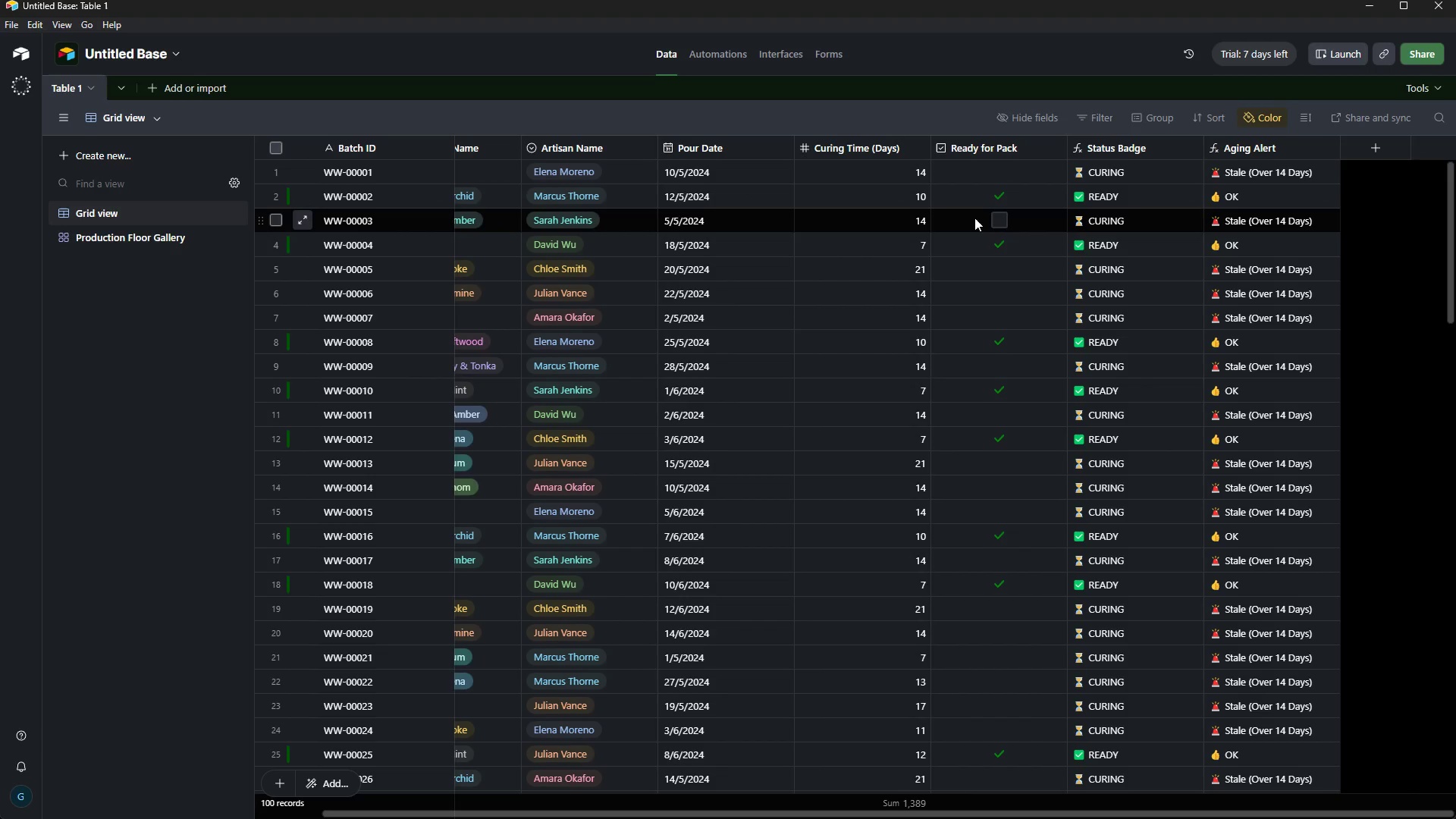 
key(ArrowLeft)
 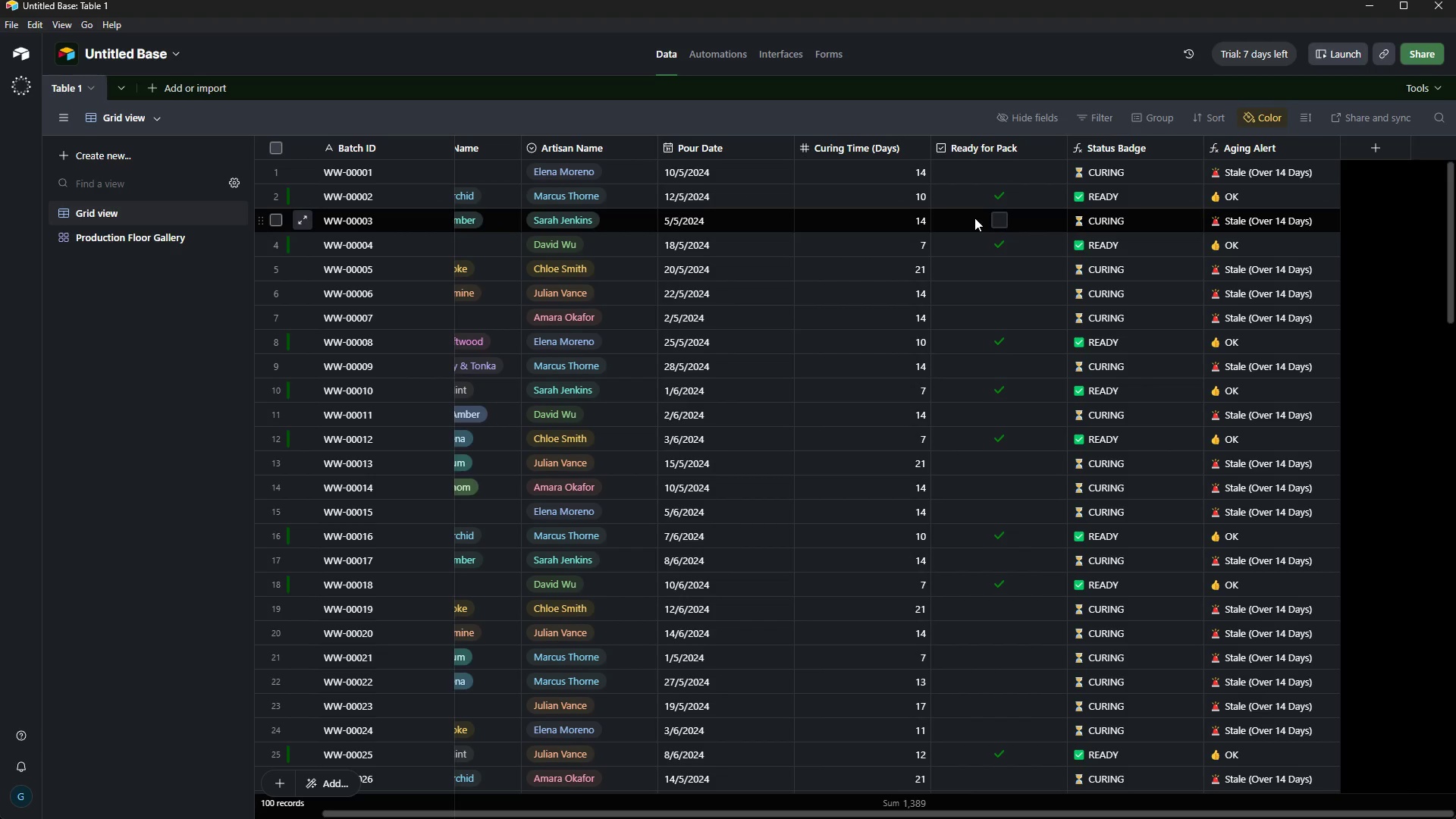 
key(ArrowUp)
 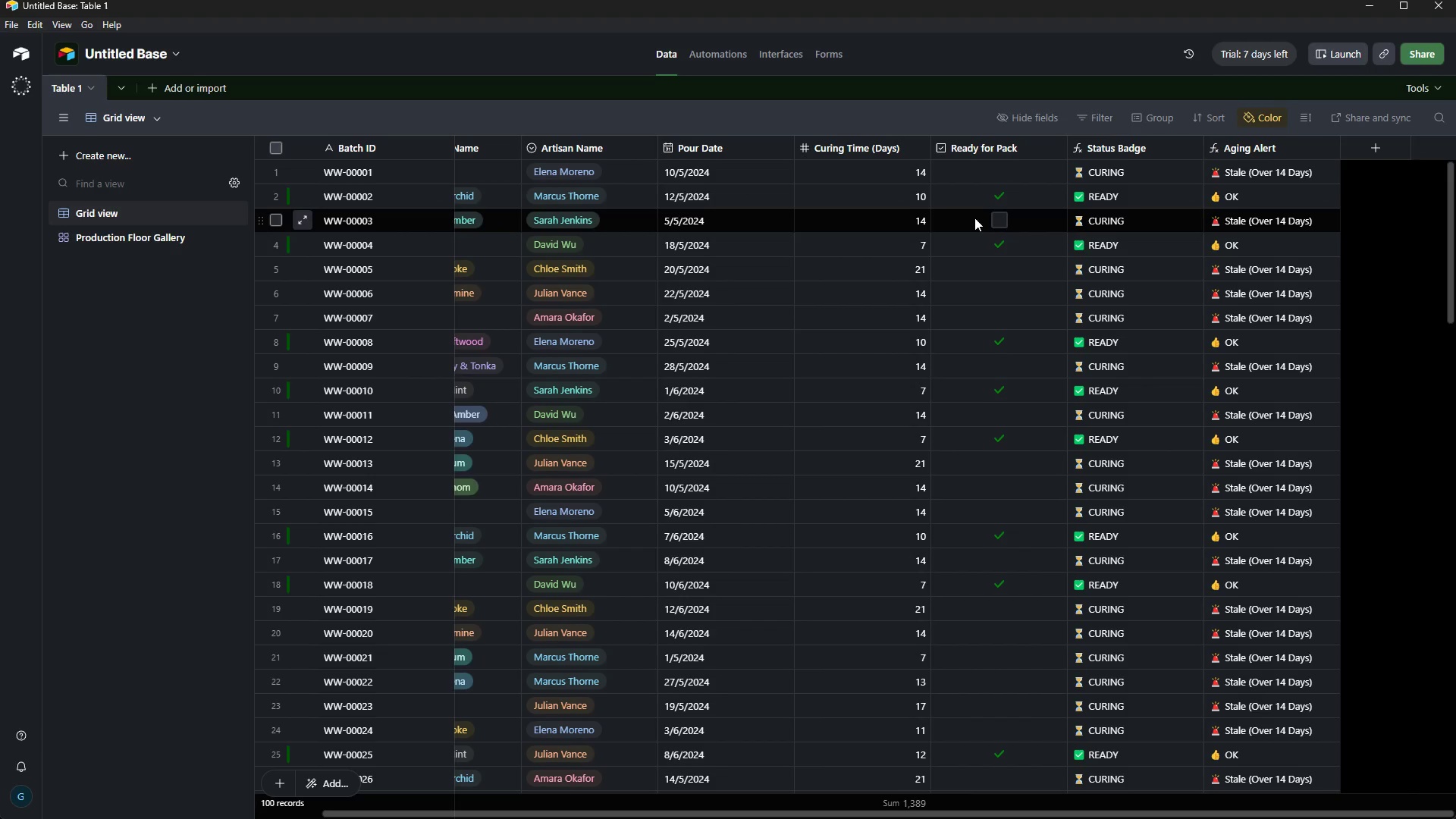 
key(ArrowUp)
 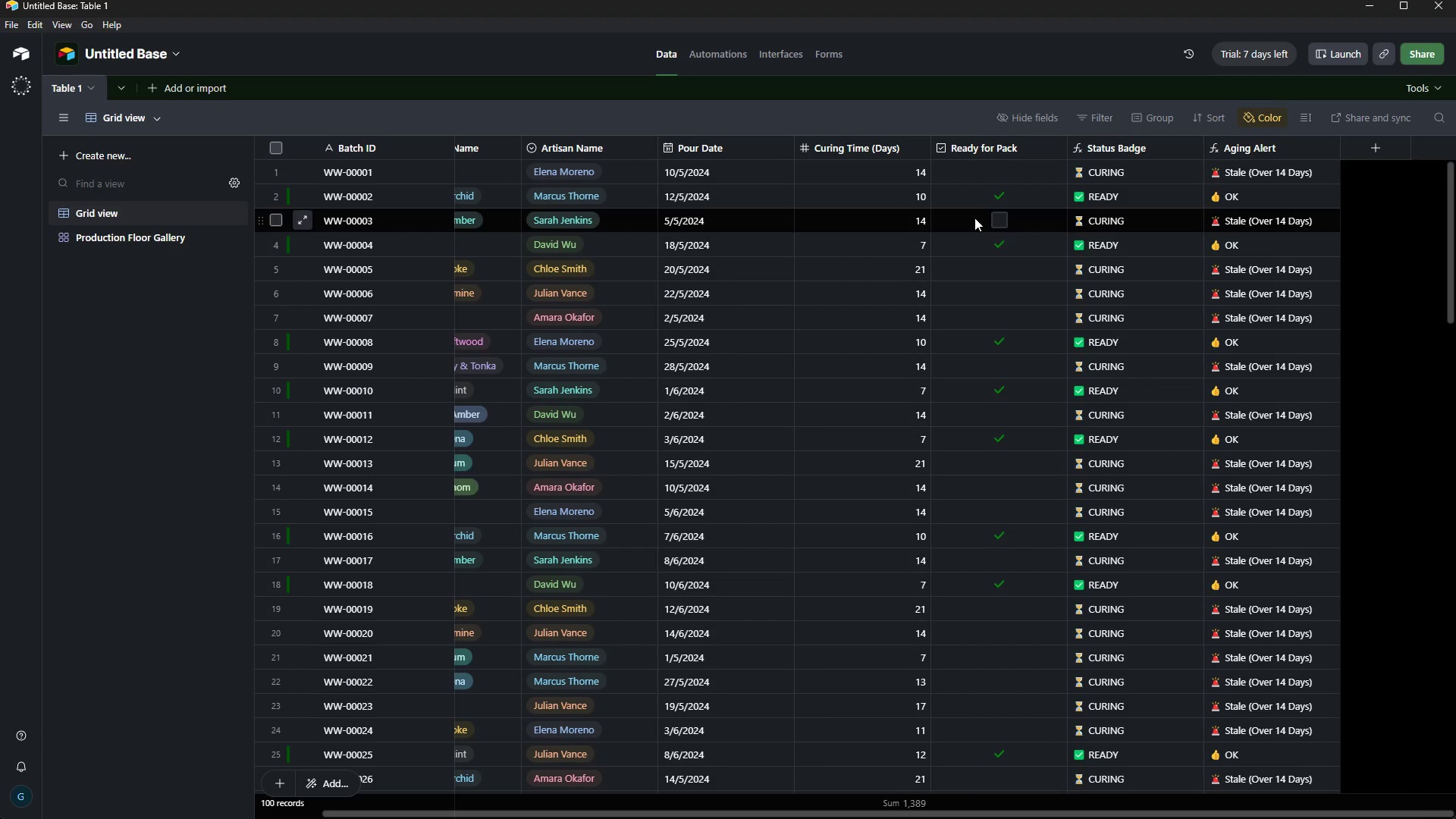 
key(ArrowUp)
 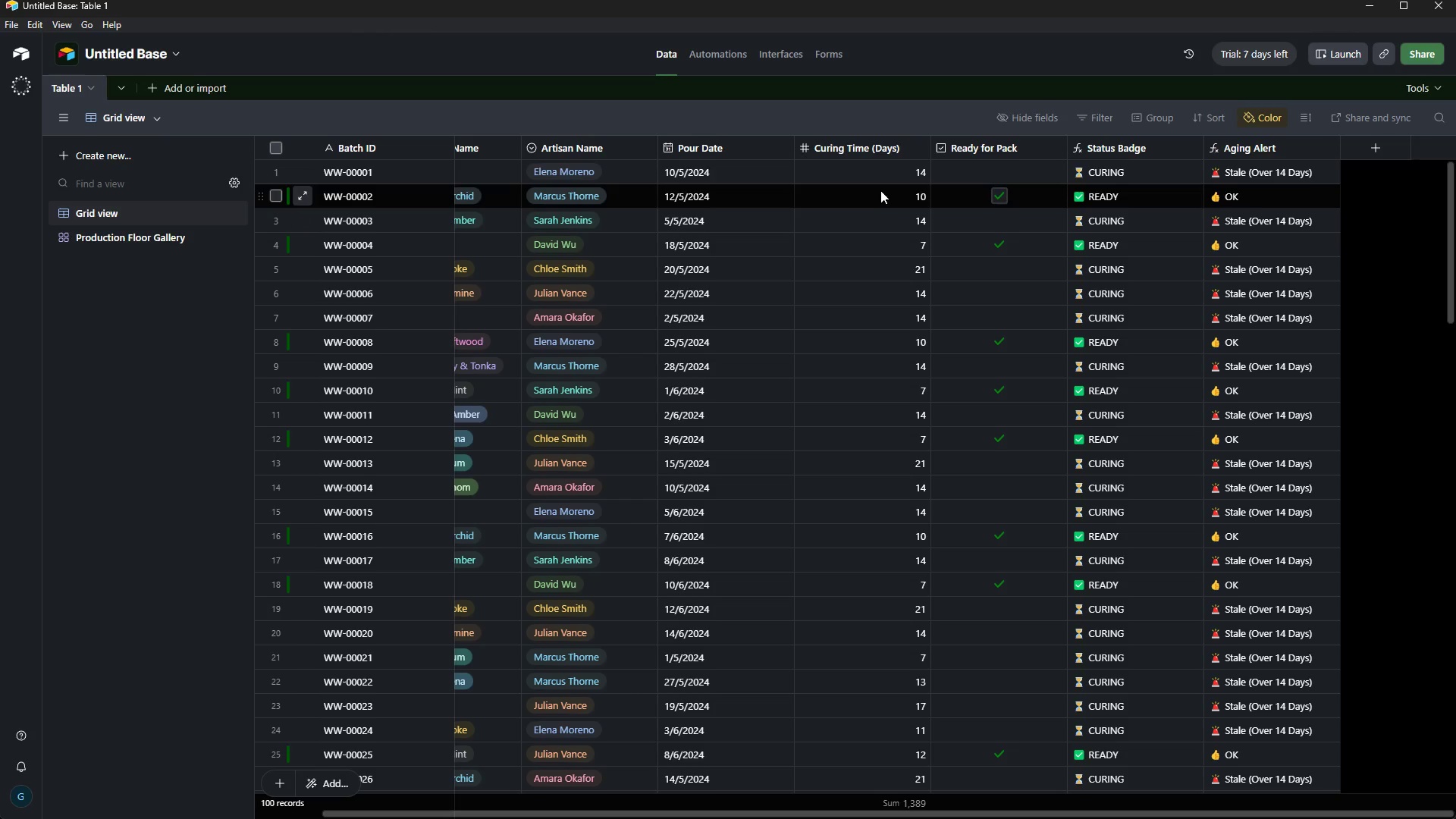 
left_click([865, 178])
 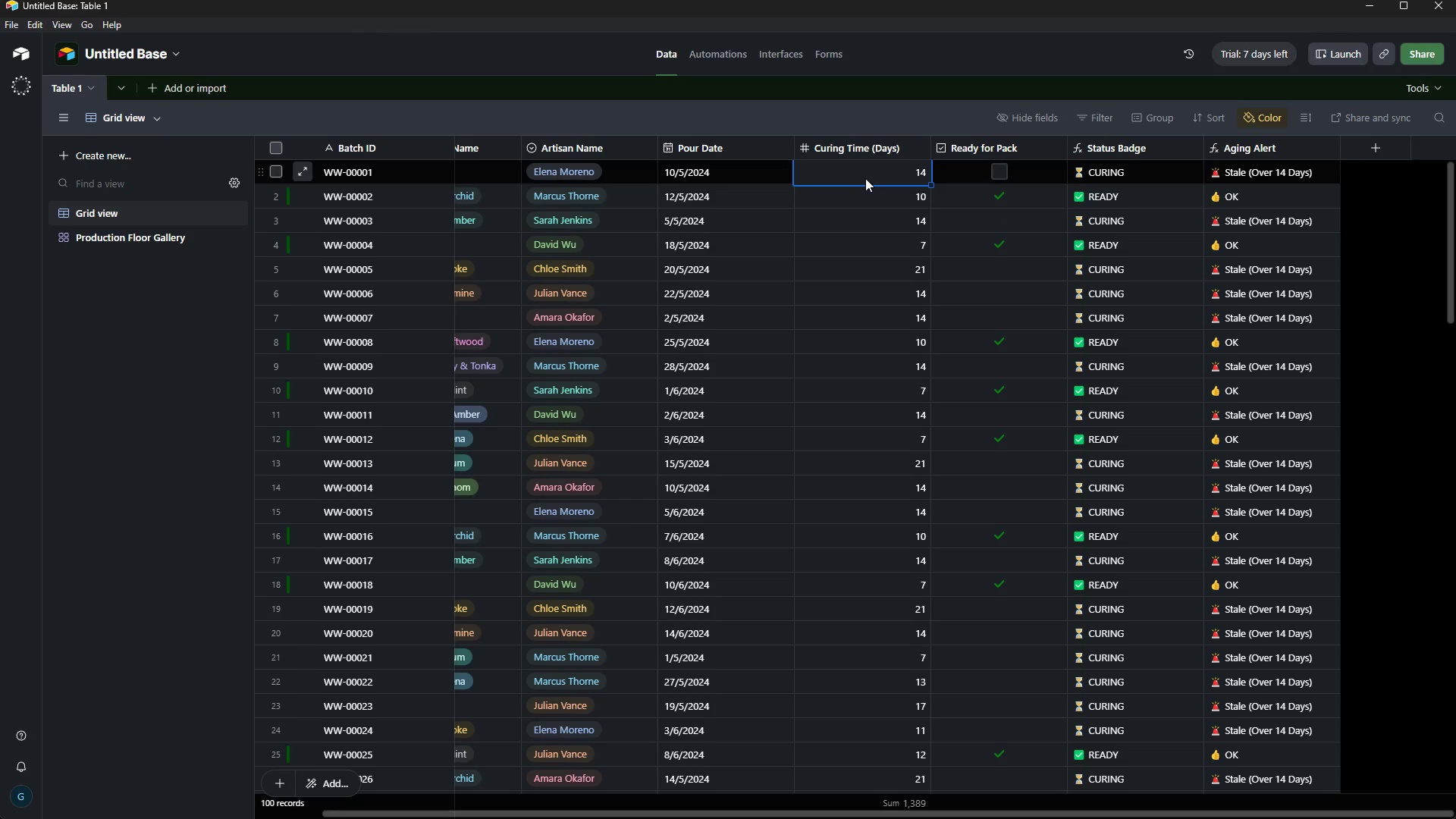 
key(ArrowRight)
 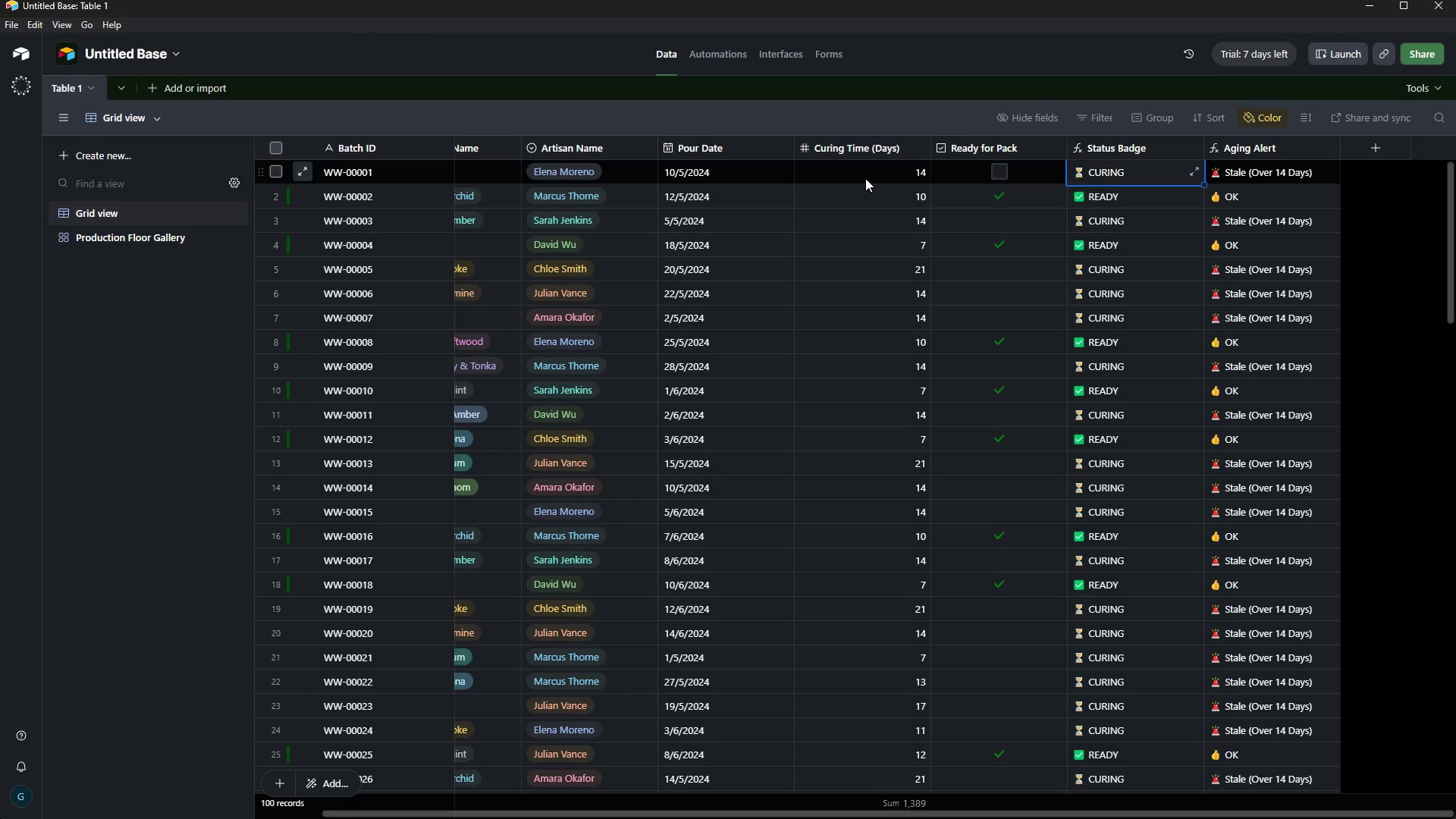 
key(ArrowRight)
 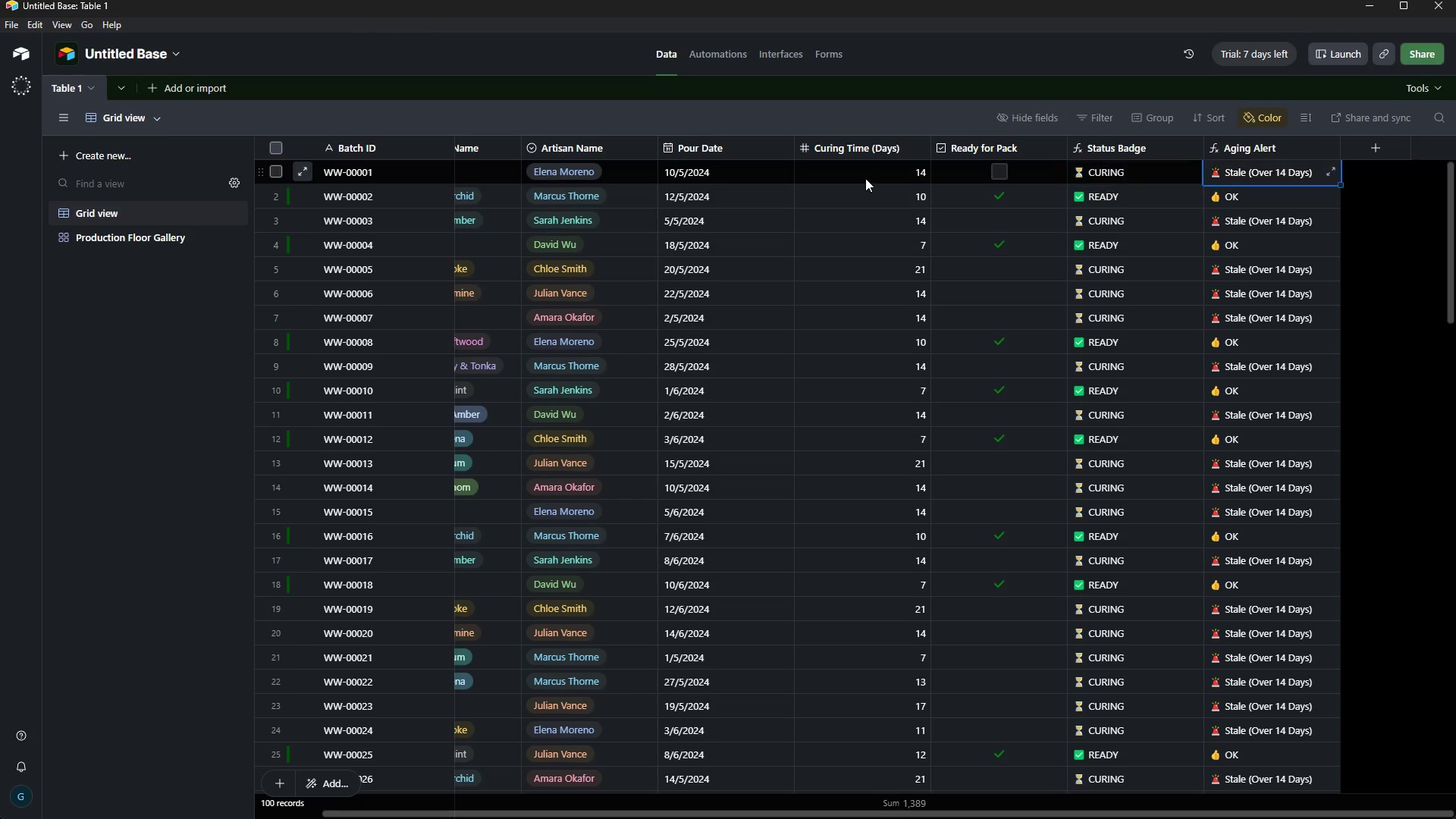 
key(ArrowRight)
 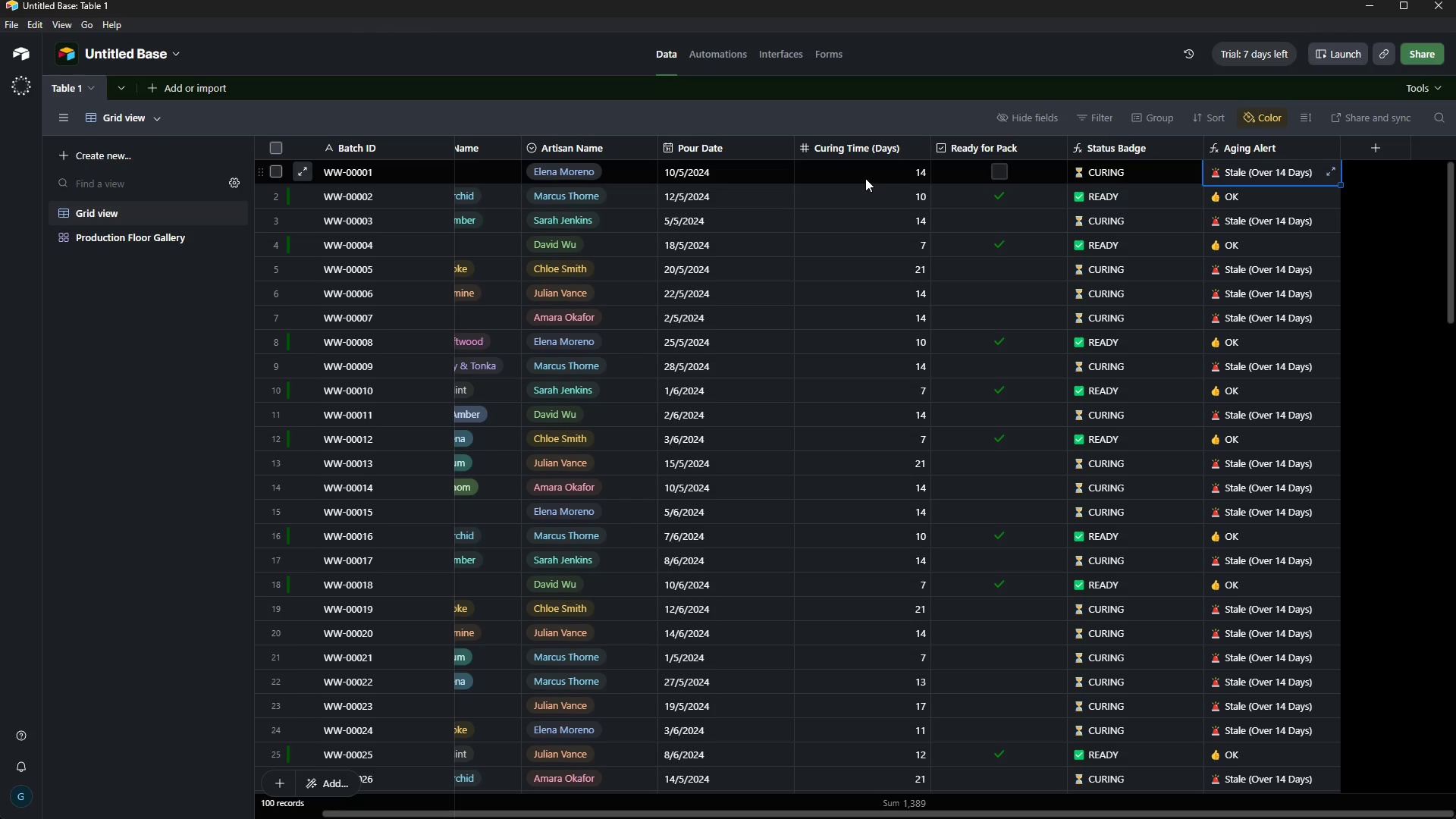 
key(ArrowRight)
 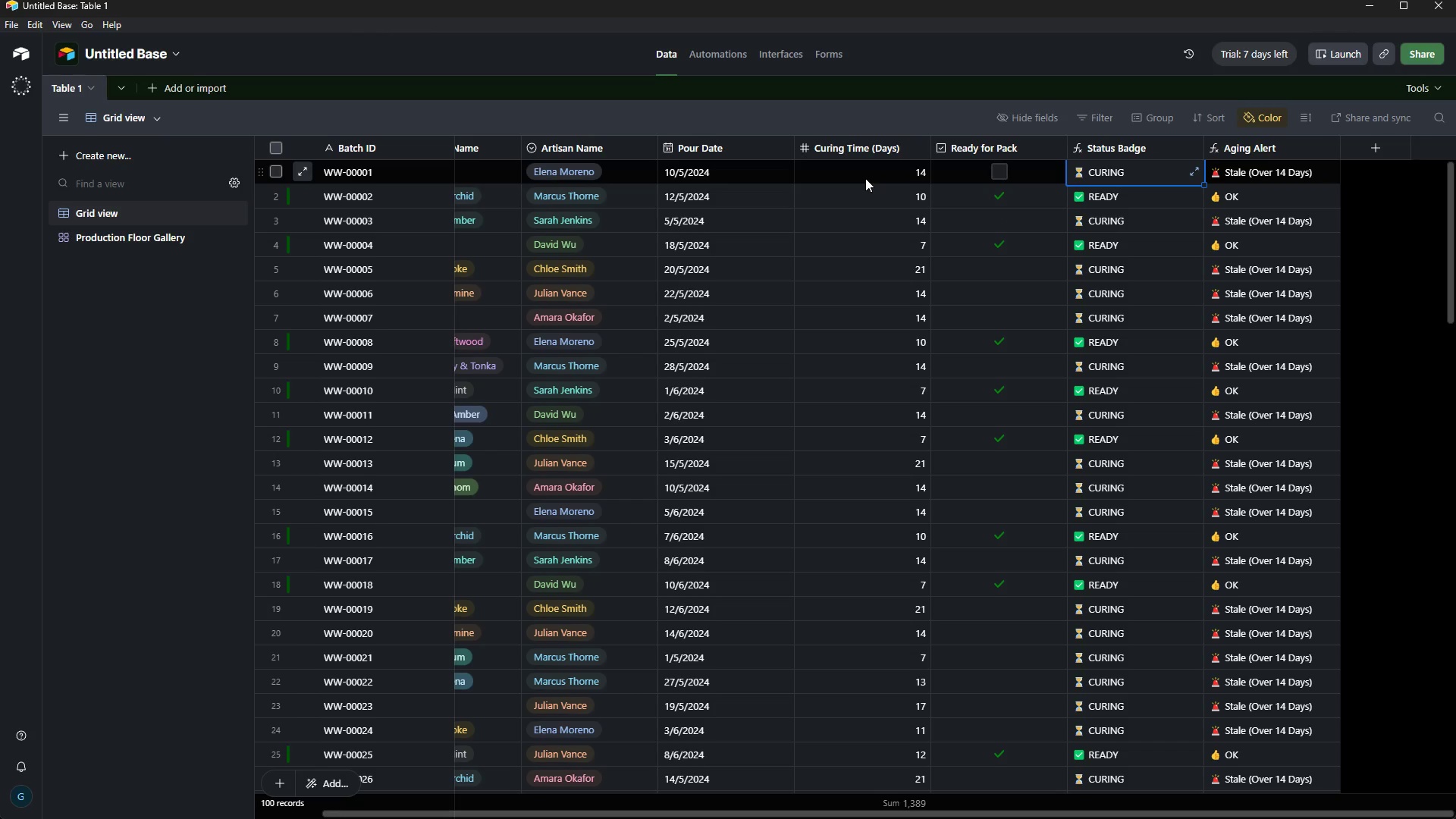 
hold_key(key=ArrowLeft, duration=1.24)
 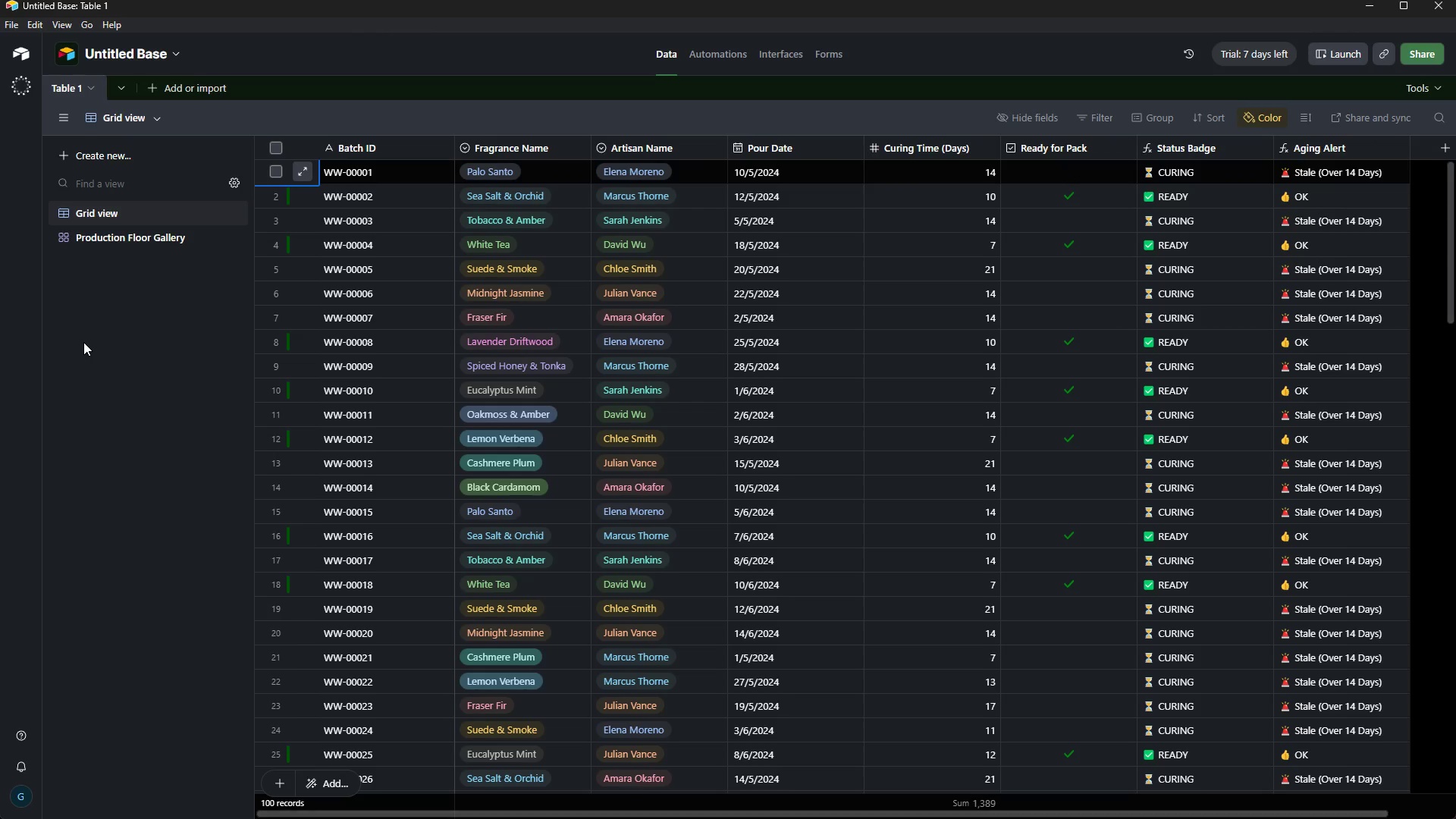 
left_click([85, 340])
 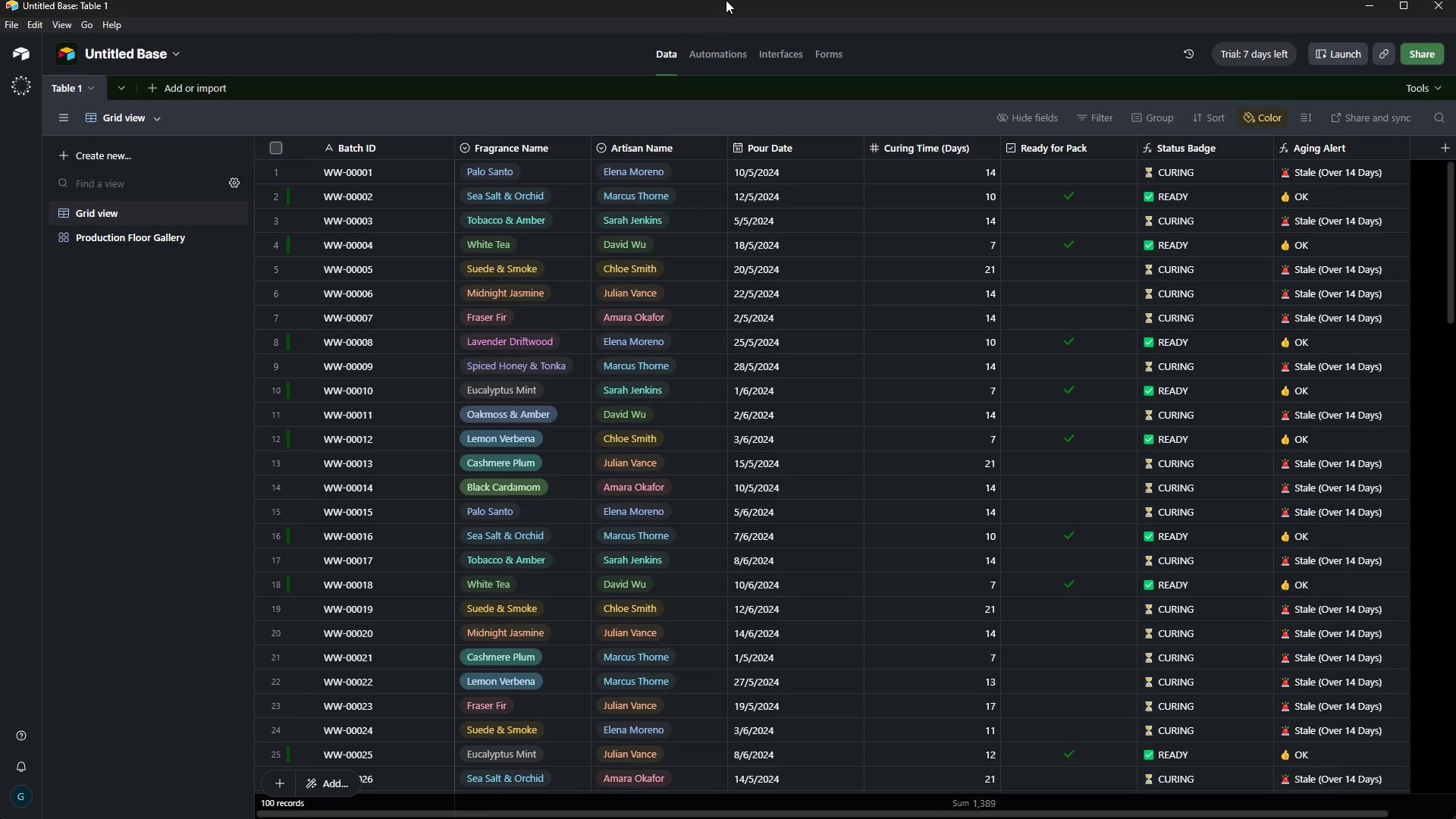 
key(Meta+Shift+ShiftLeft)
 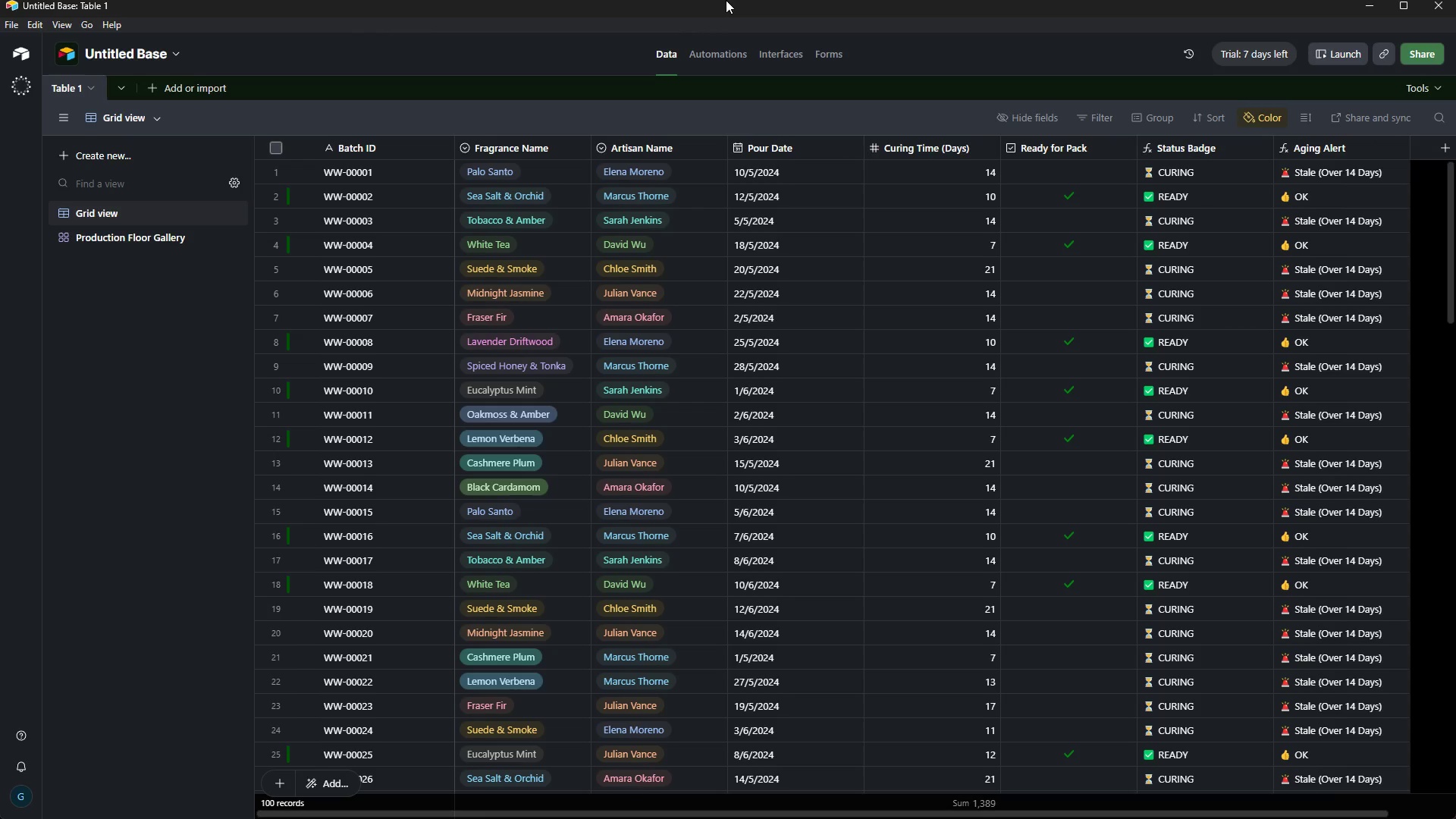 
key(Meta+Shift+S)
 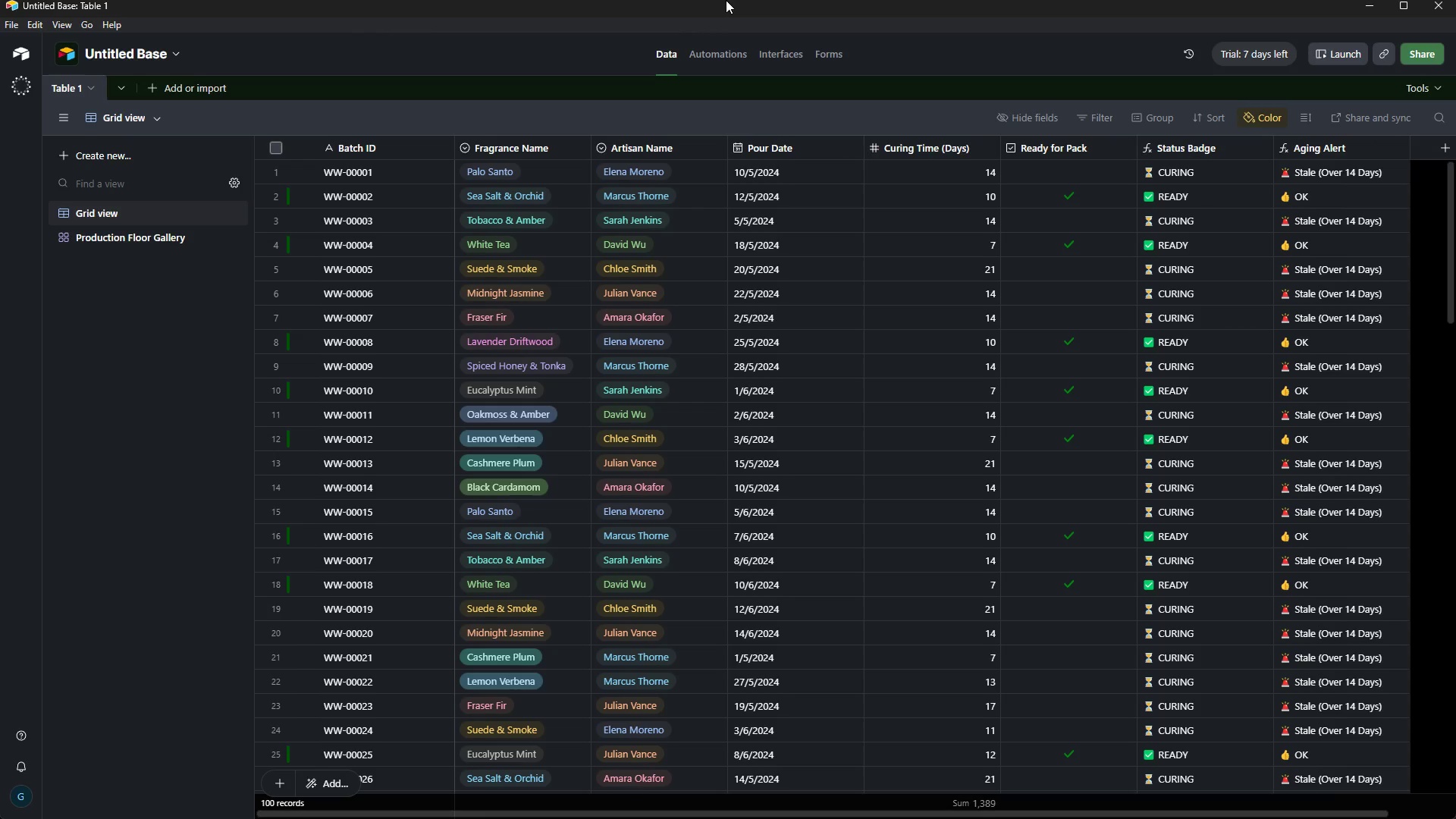 
key(Meta+MetaLeft)
 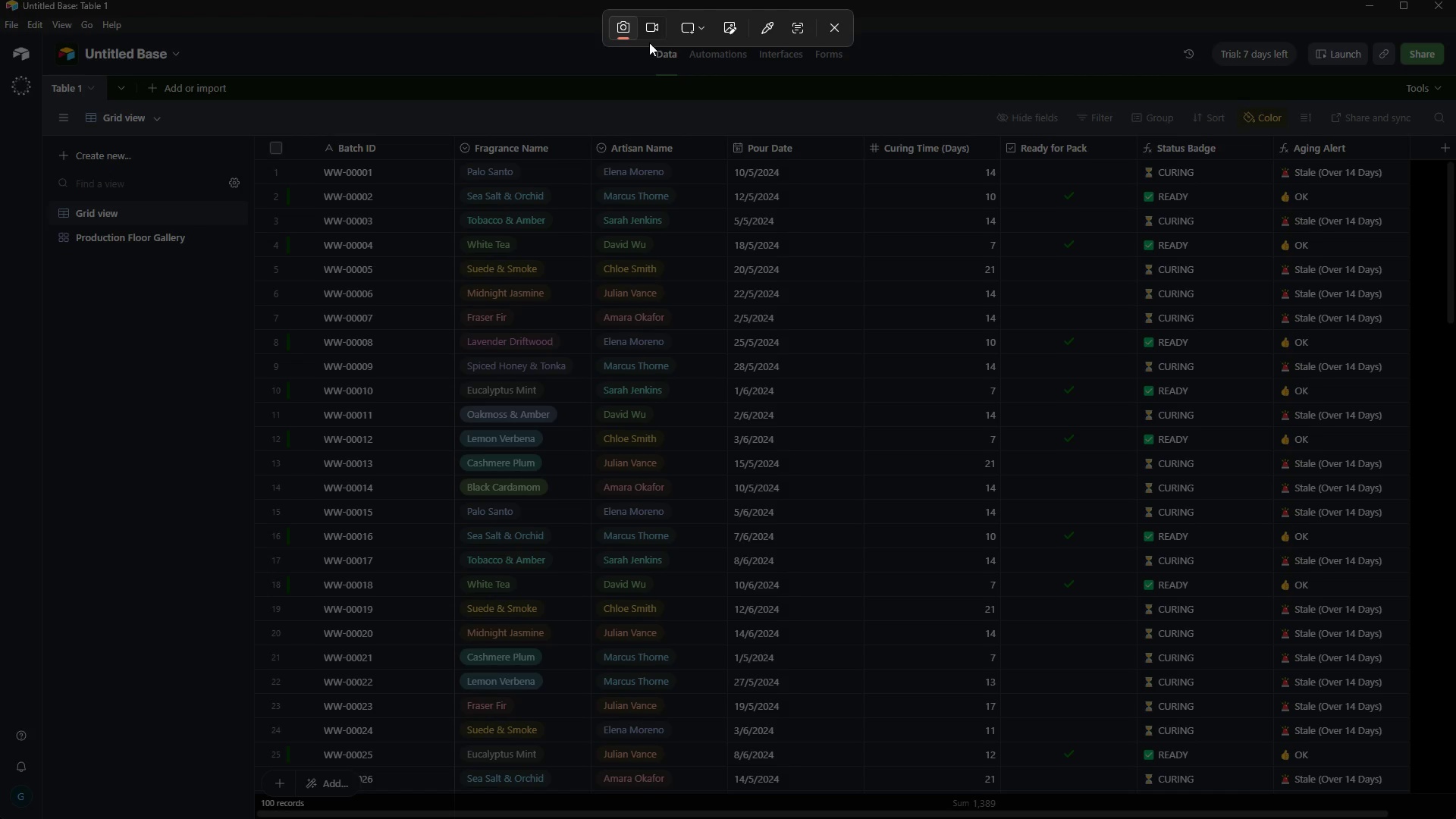 
left_click([652, 38])
 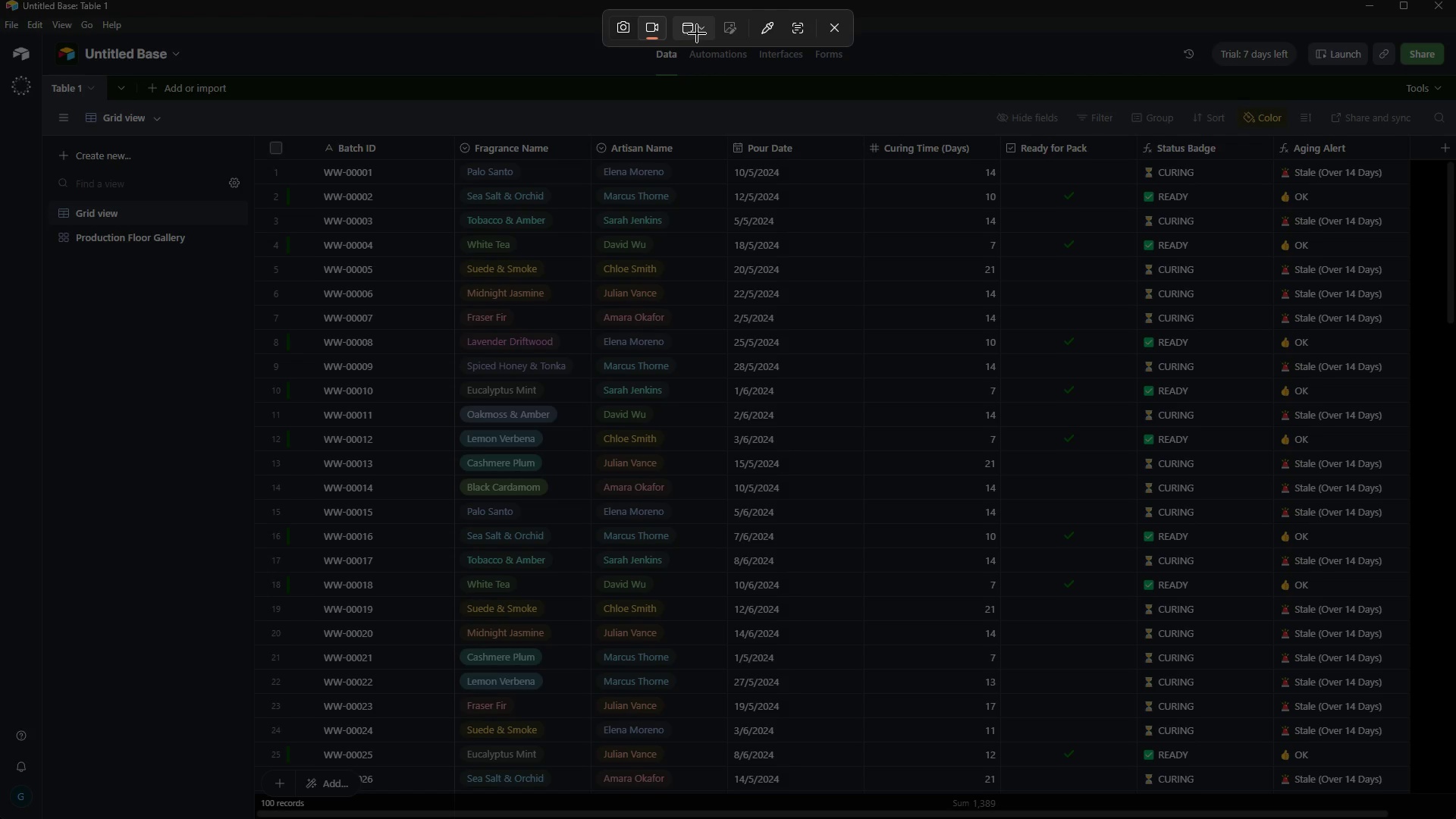 
left_click([697, 33])
 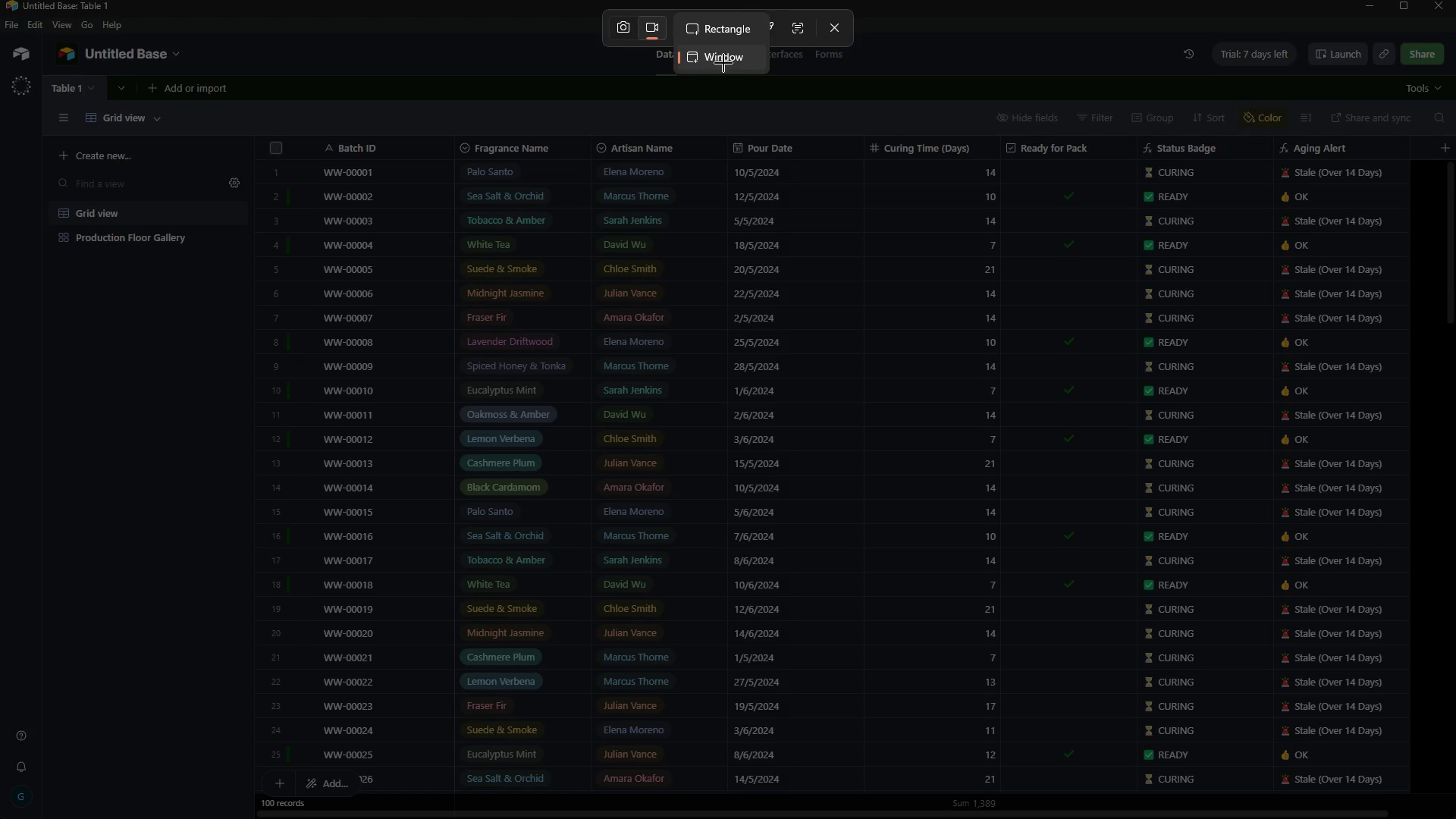 
left_click([722, 61])
 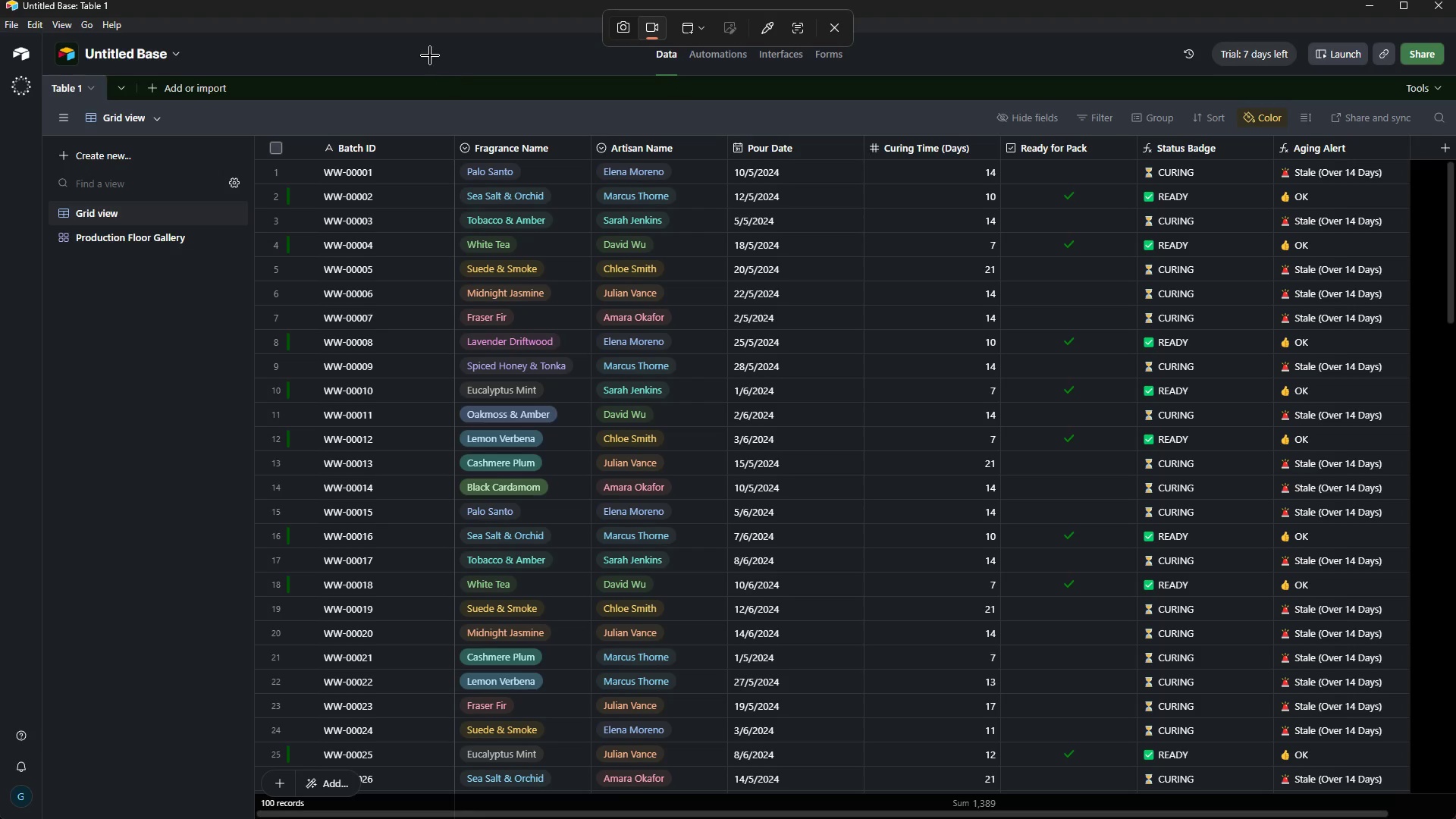 
left_click([431, 55])
 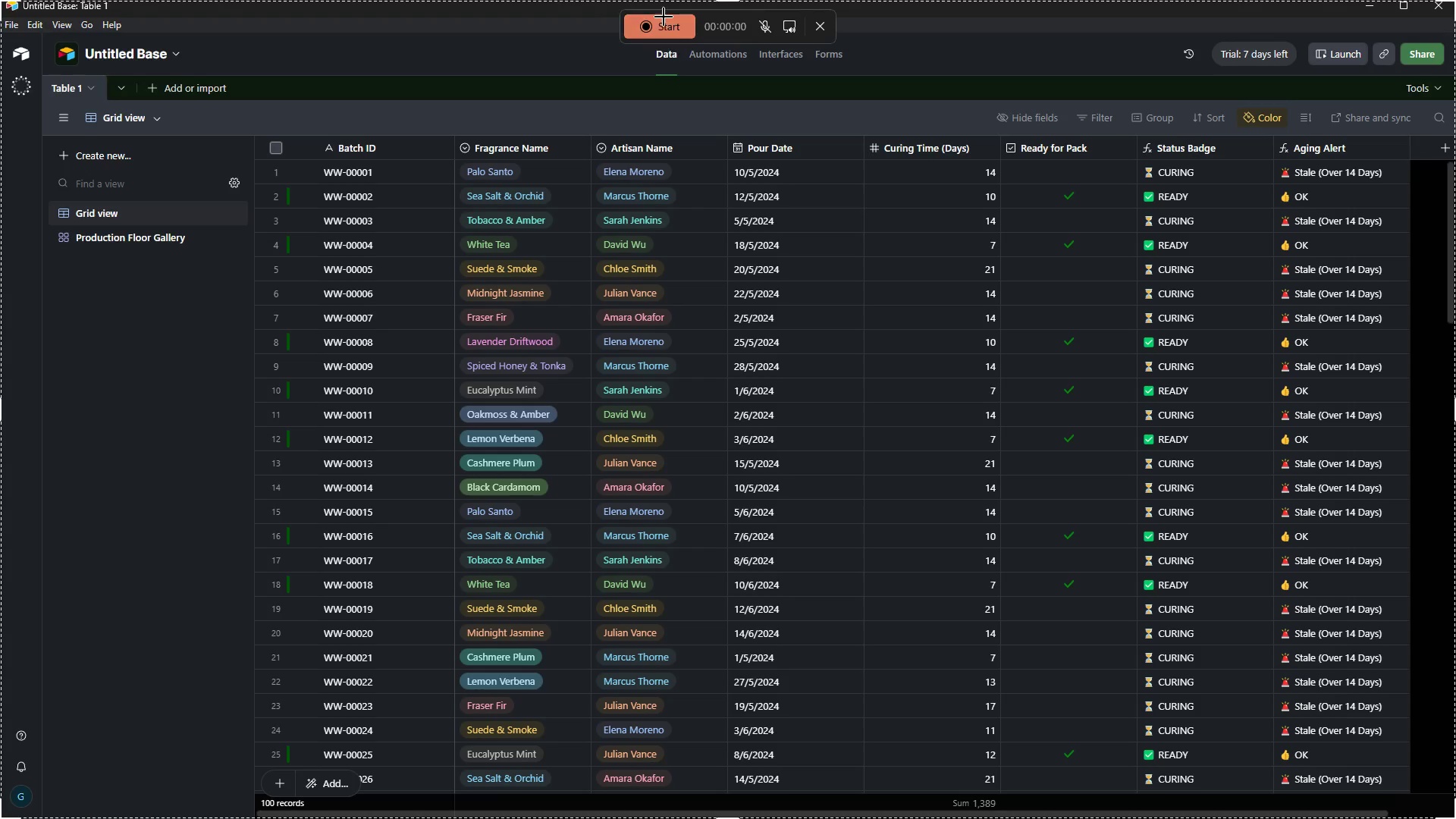 
left_click([664, 17])
 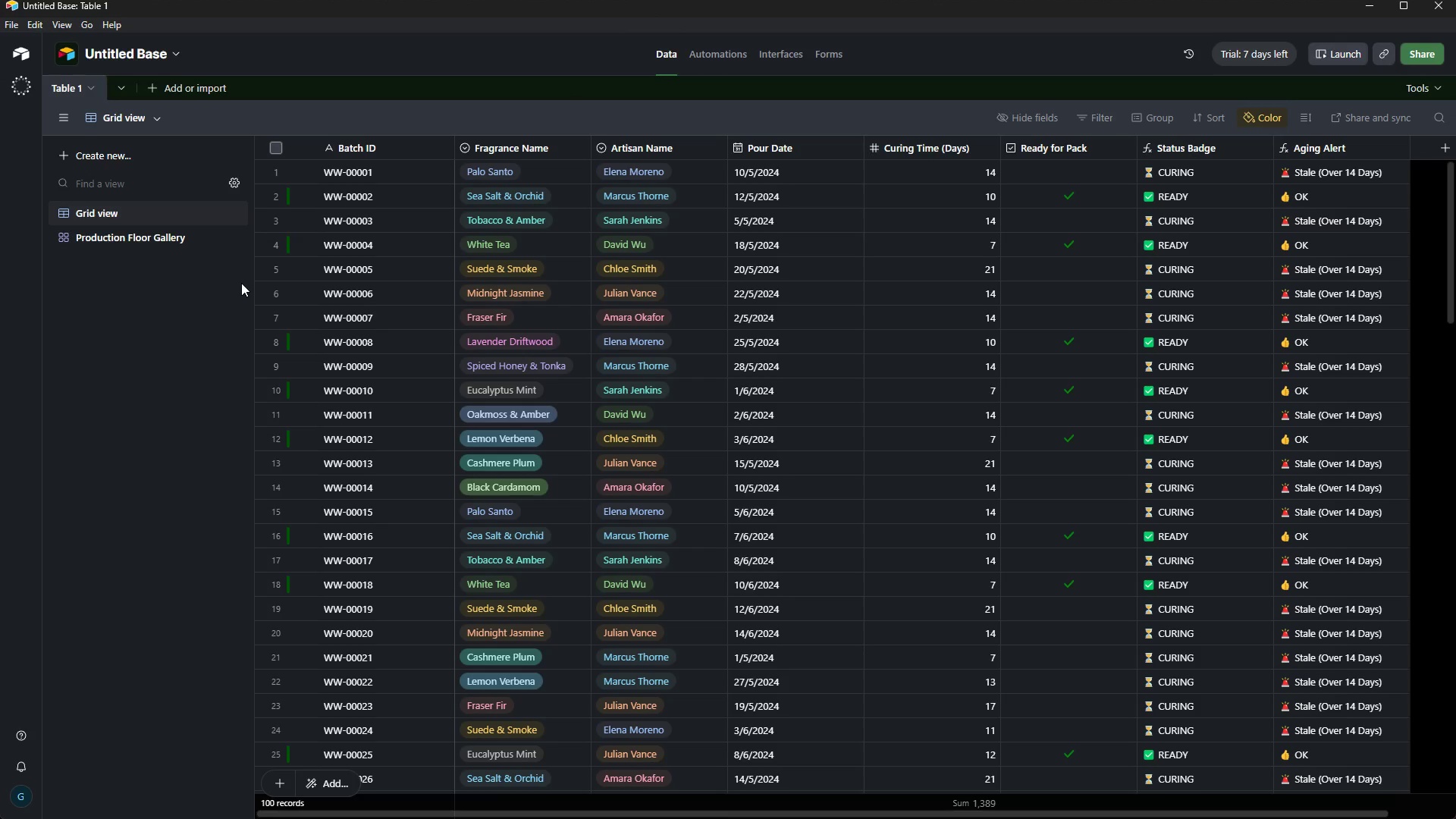 
wait(5.97)
 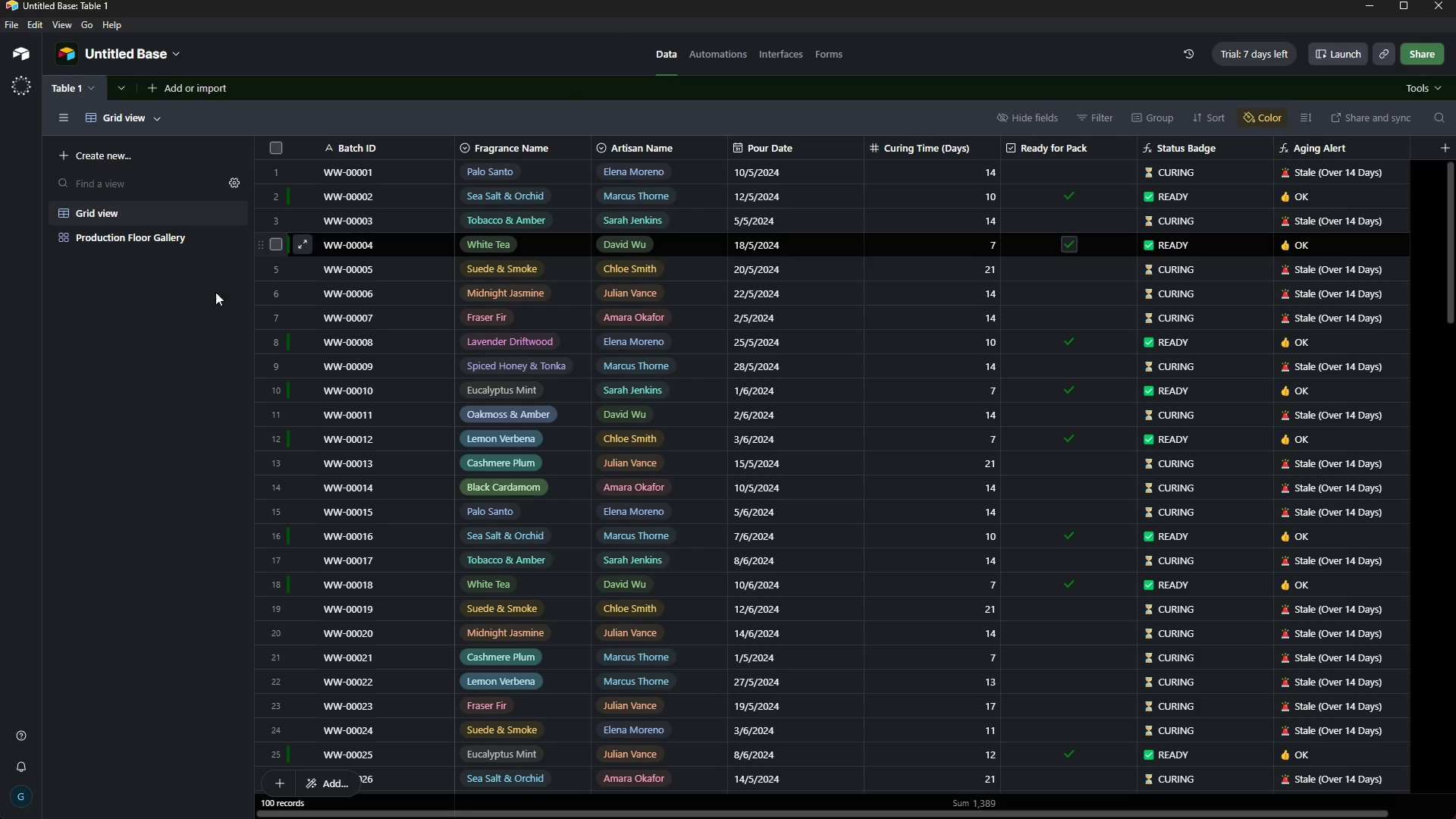 
left_click([392, 176])
 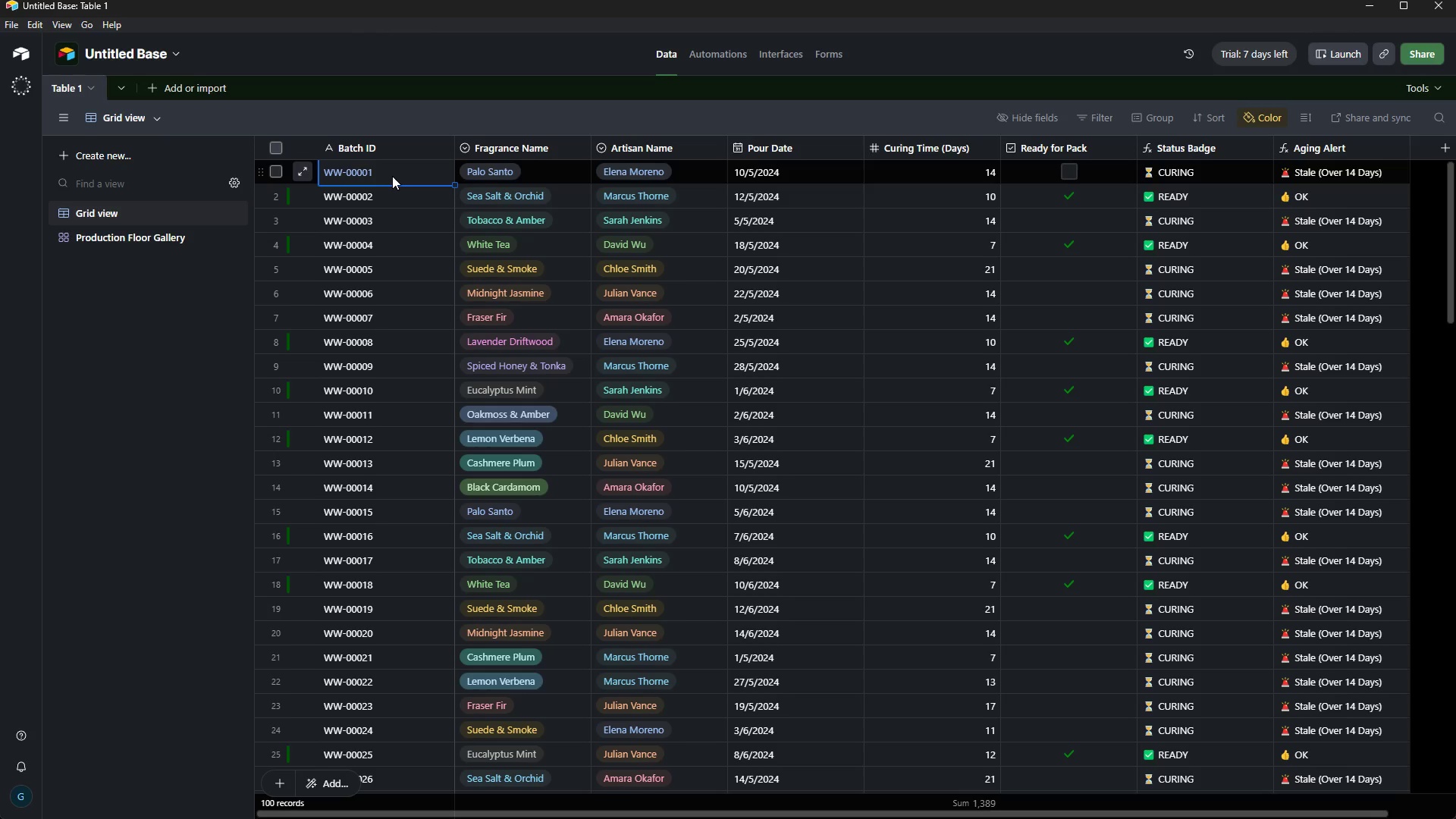 
key(ArrowRight)
 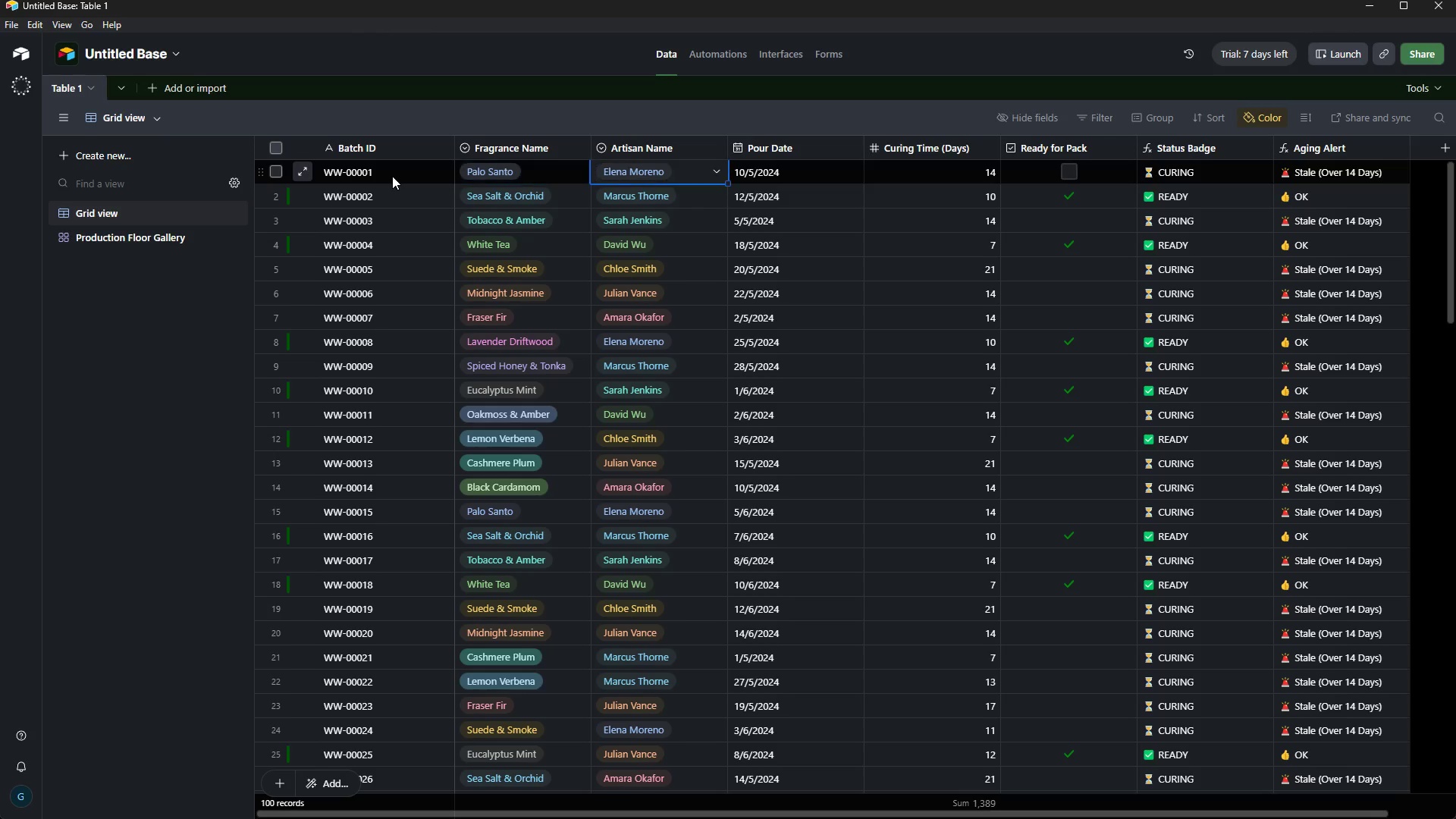 
key(ArrowRight)
 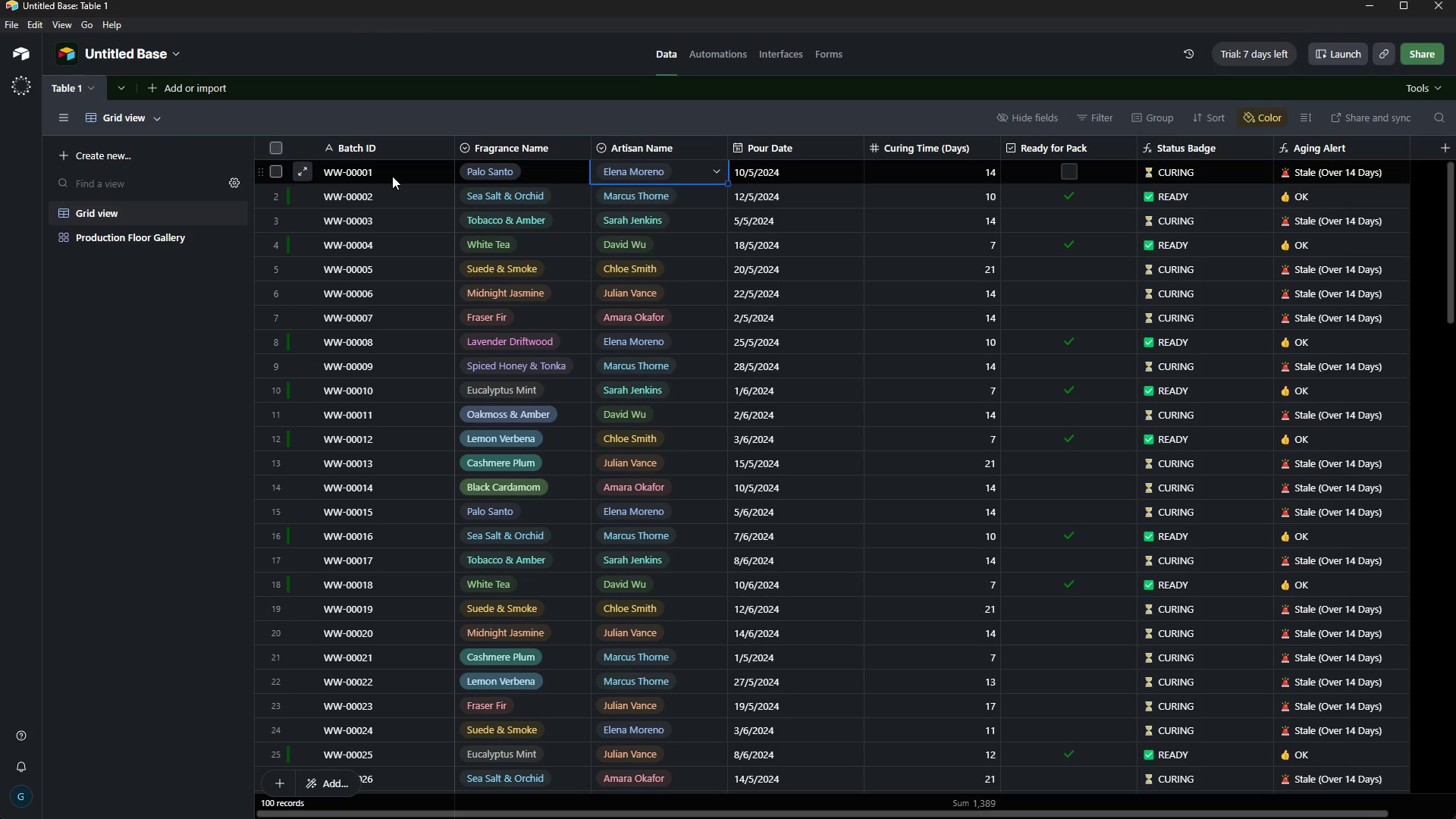 
key(ArrowRight)
 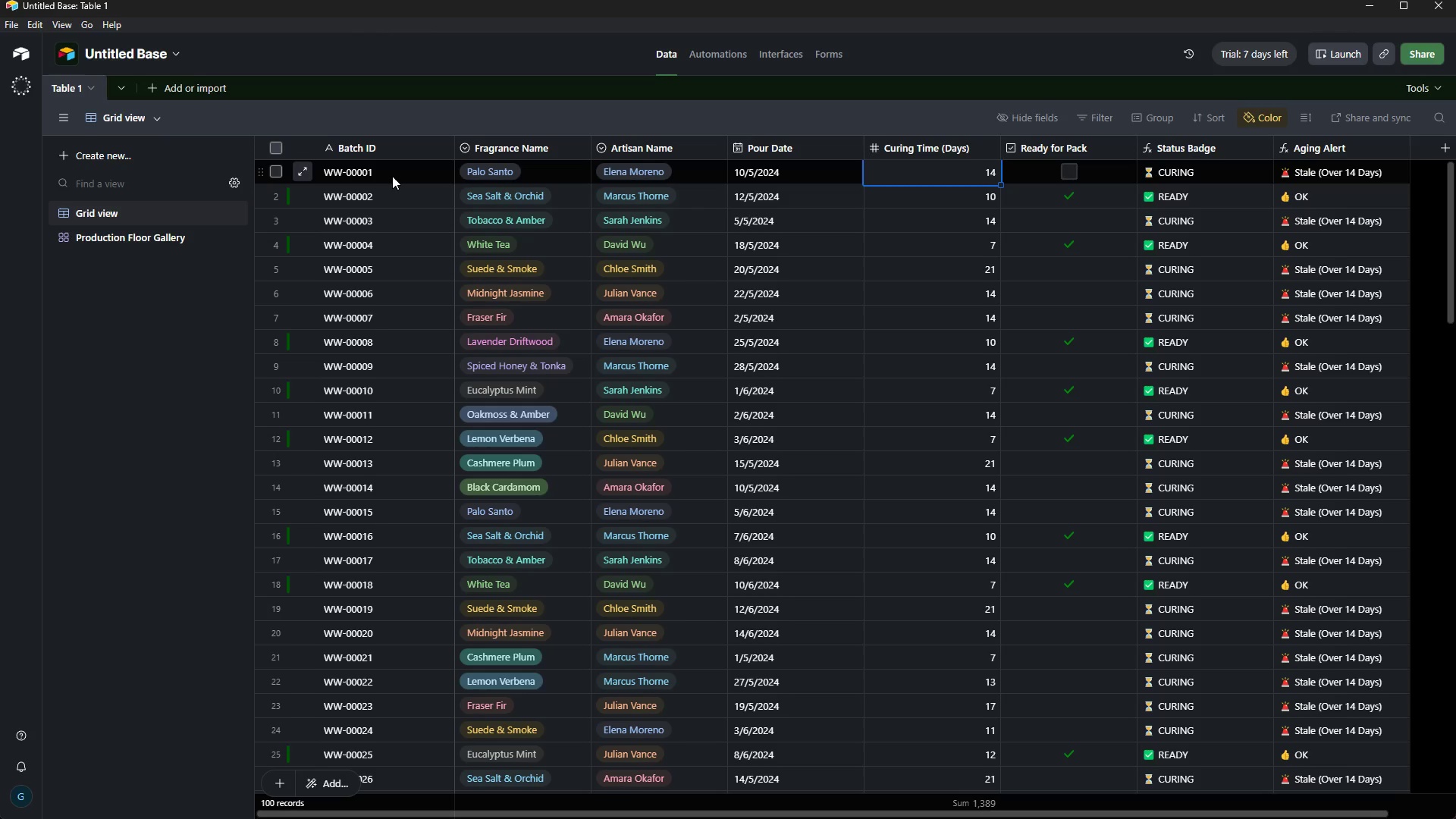 
key(ArrowRight)
 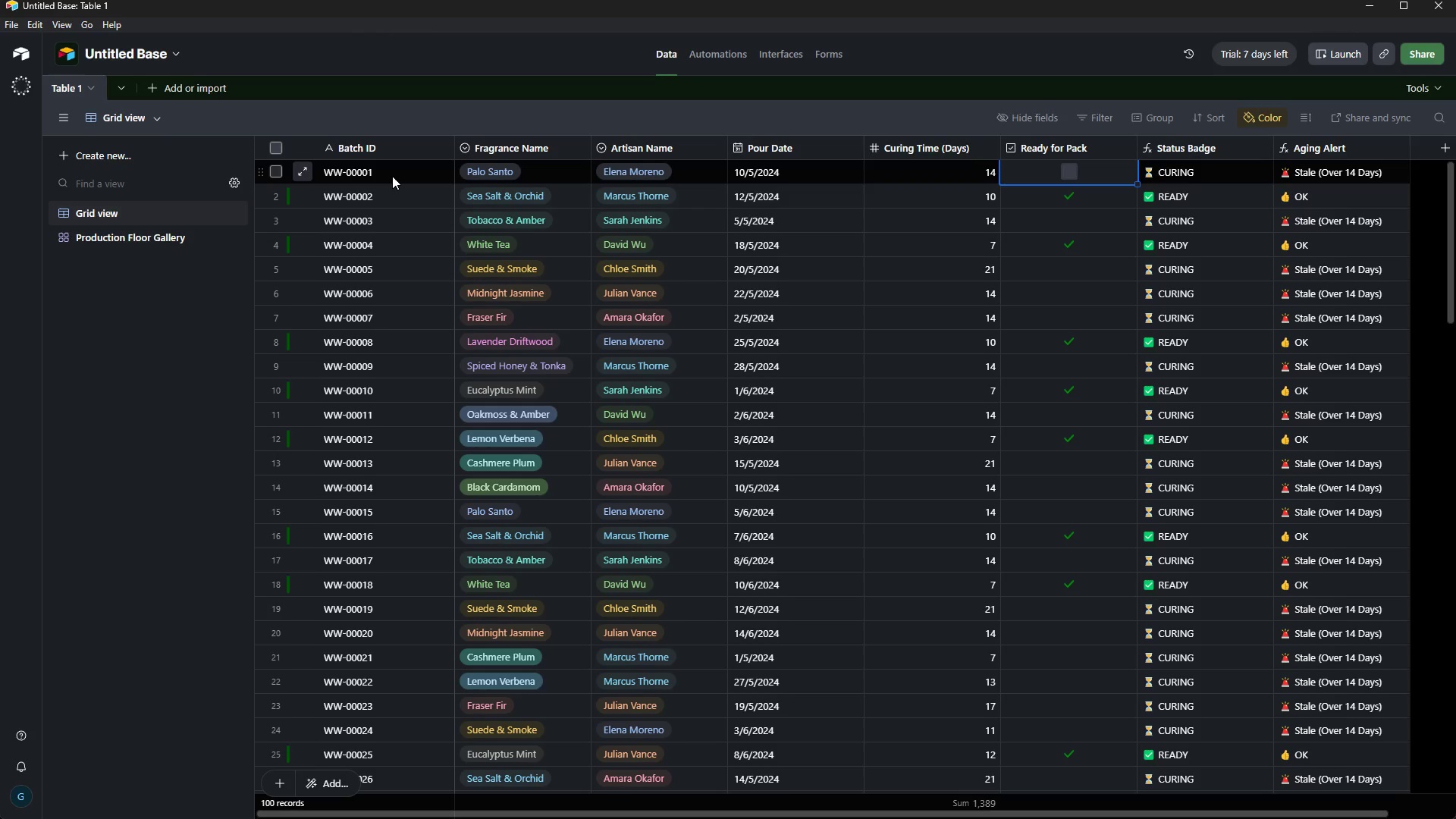 
key(ArrowRight)
 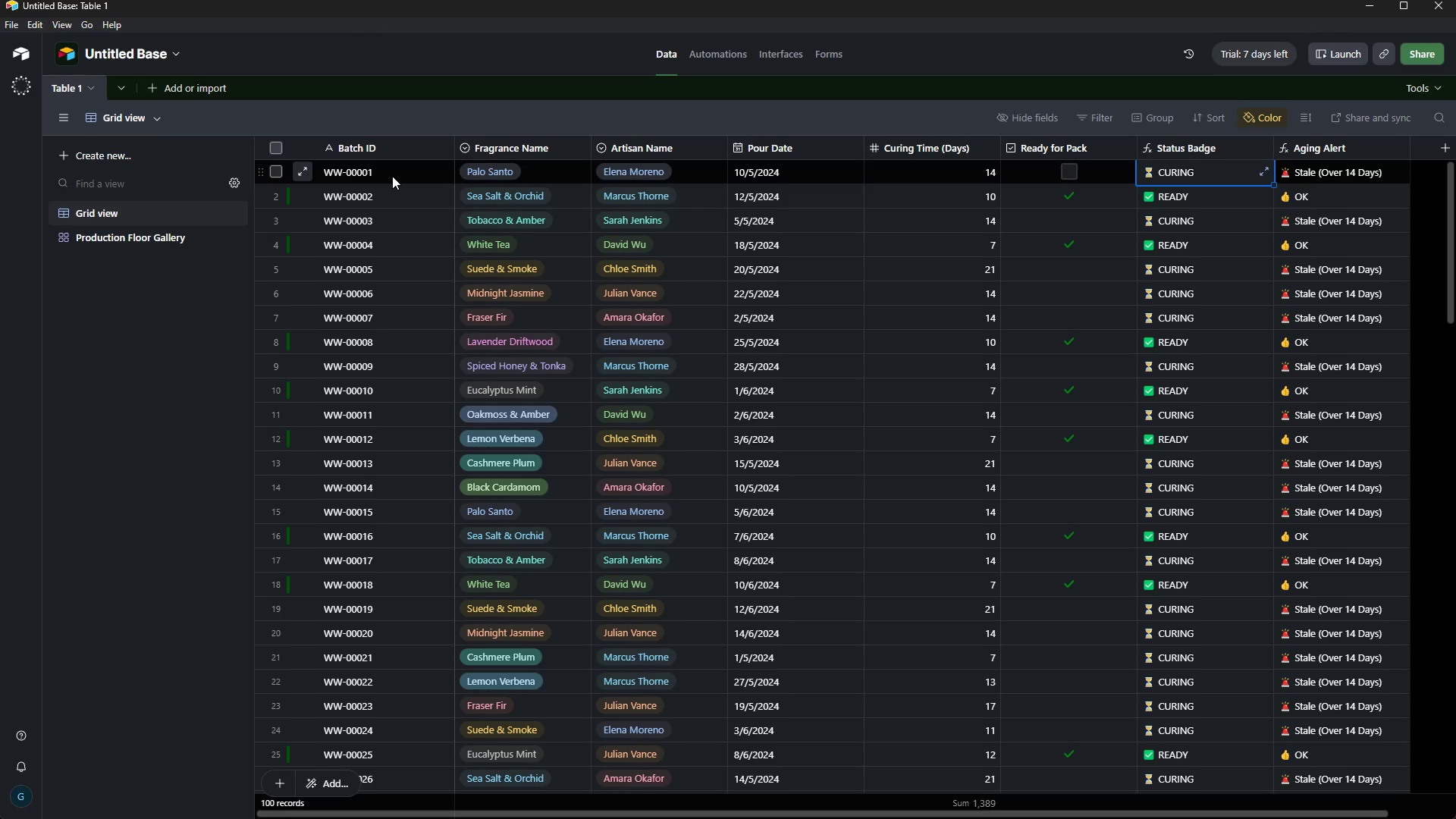 
key(ArrowRight)
 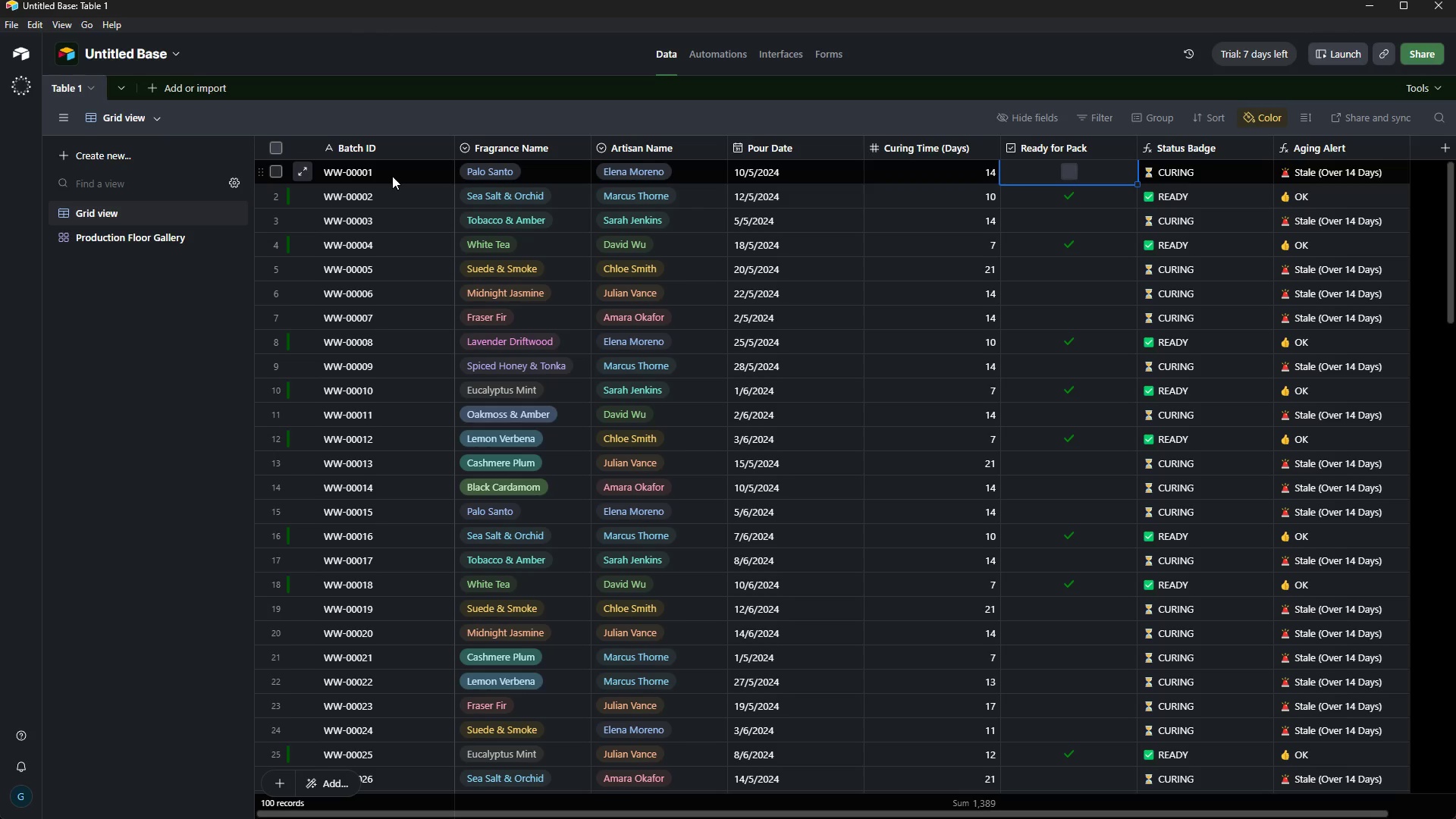 
key(ArrowLeft)
 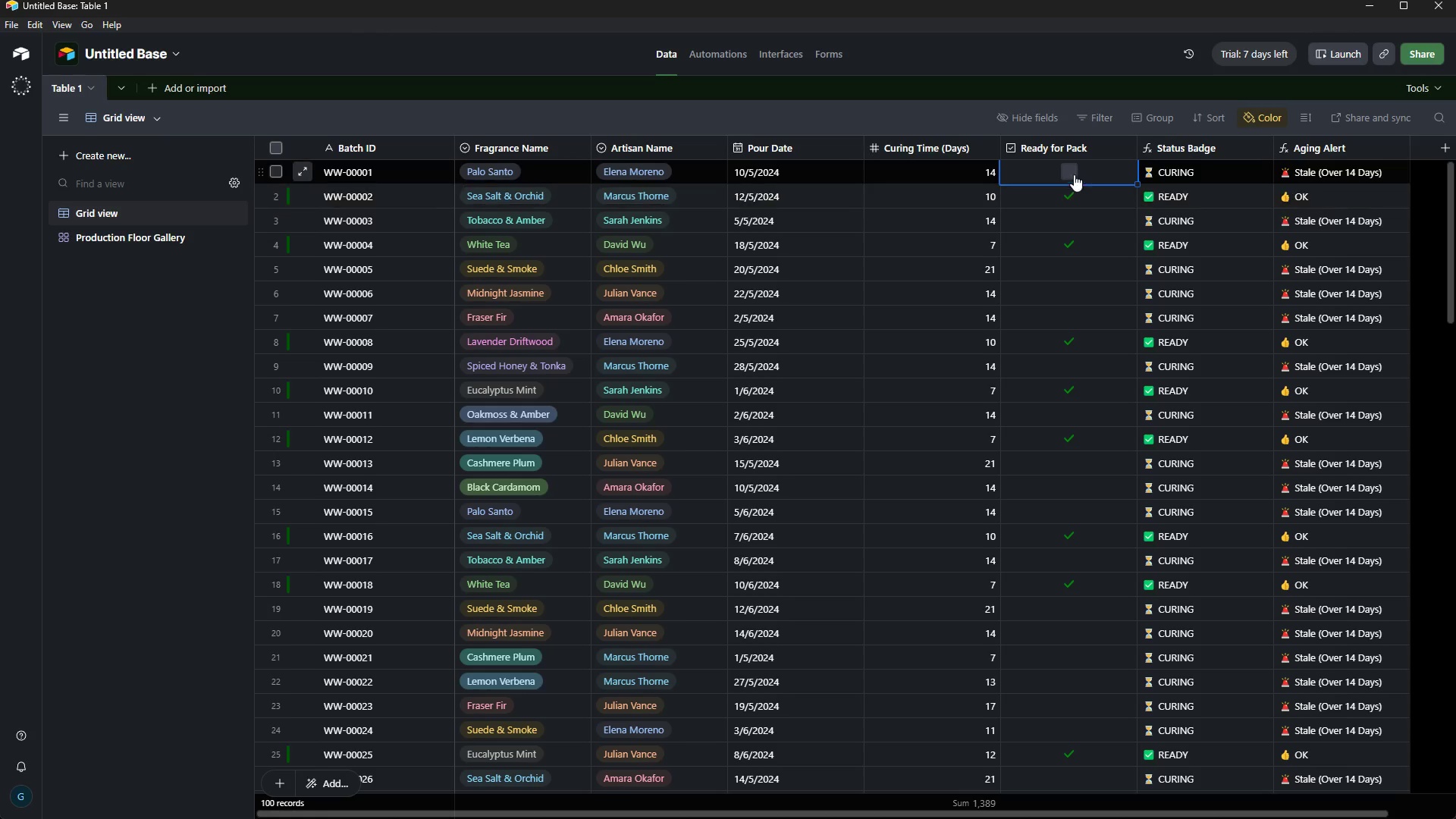 
left_click([1072, 171])
 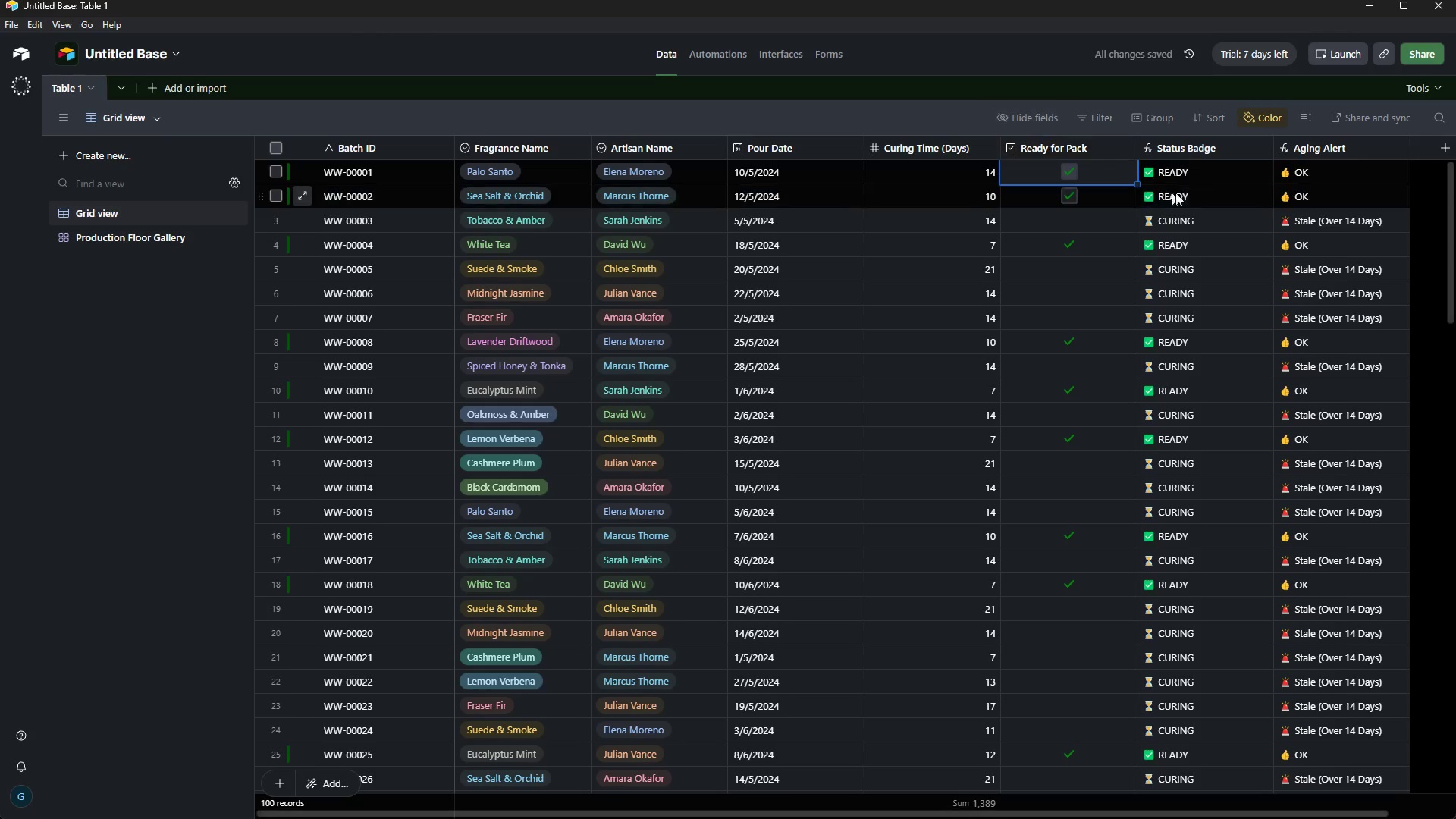 
left_click([1332, 184])
 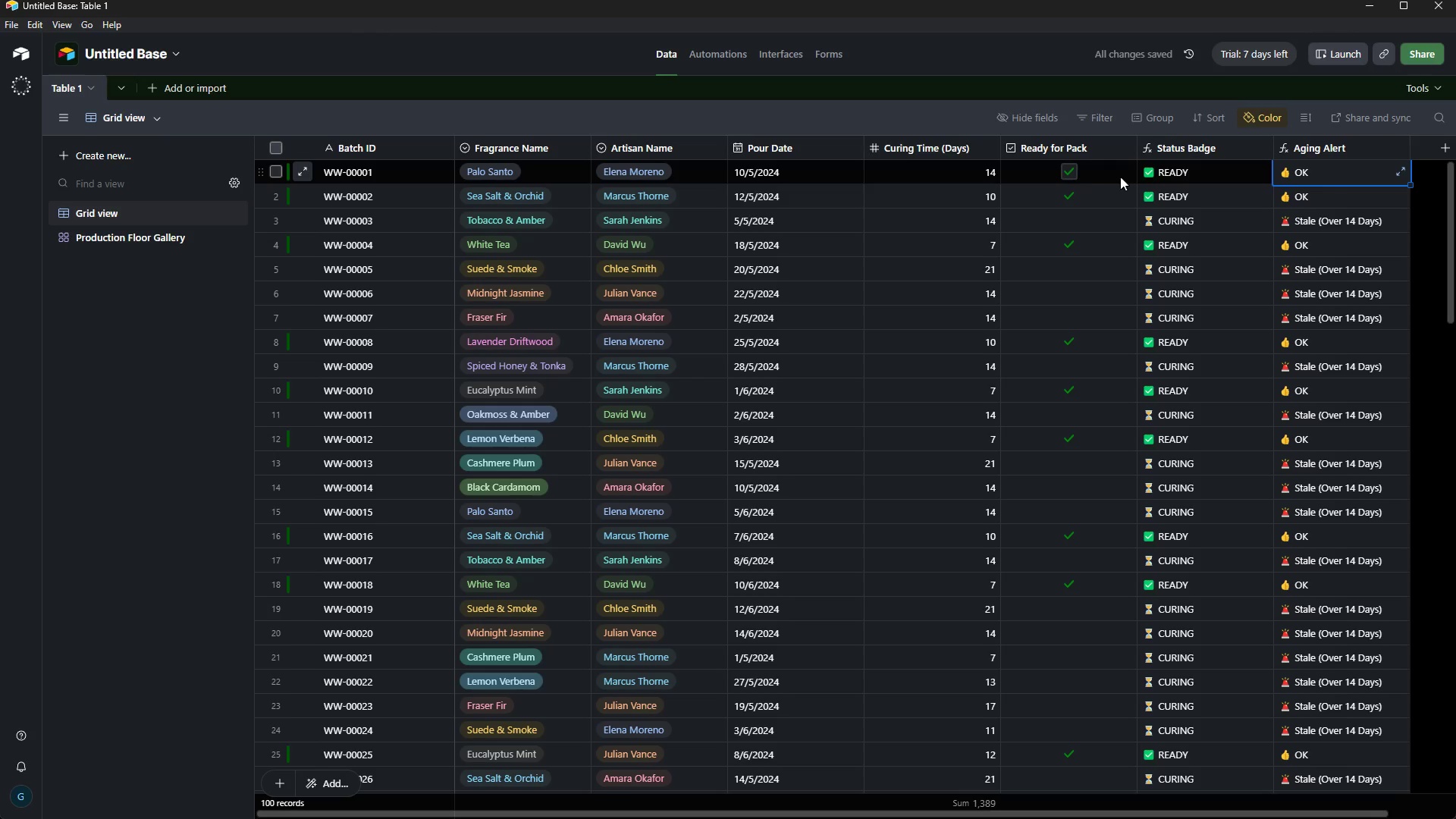 
left_click([1116, 176])
 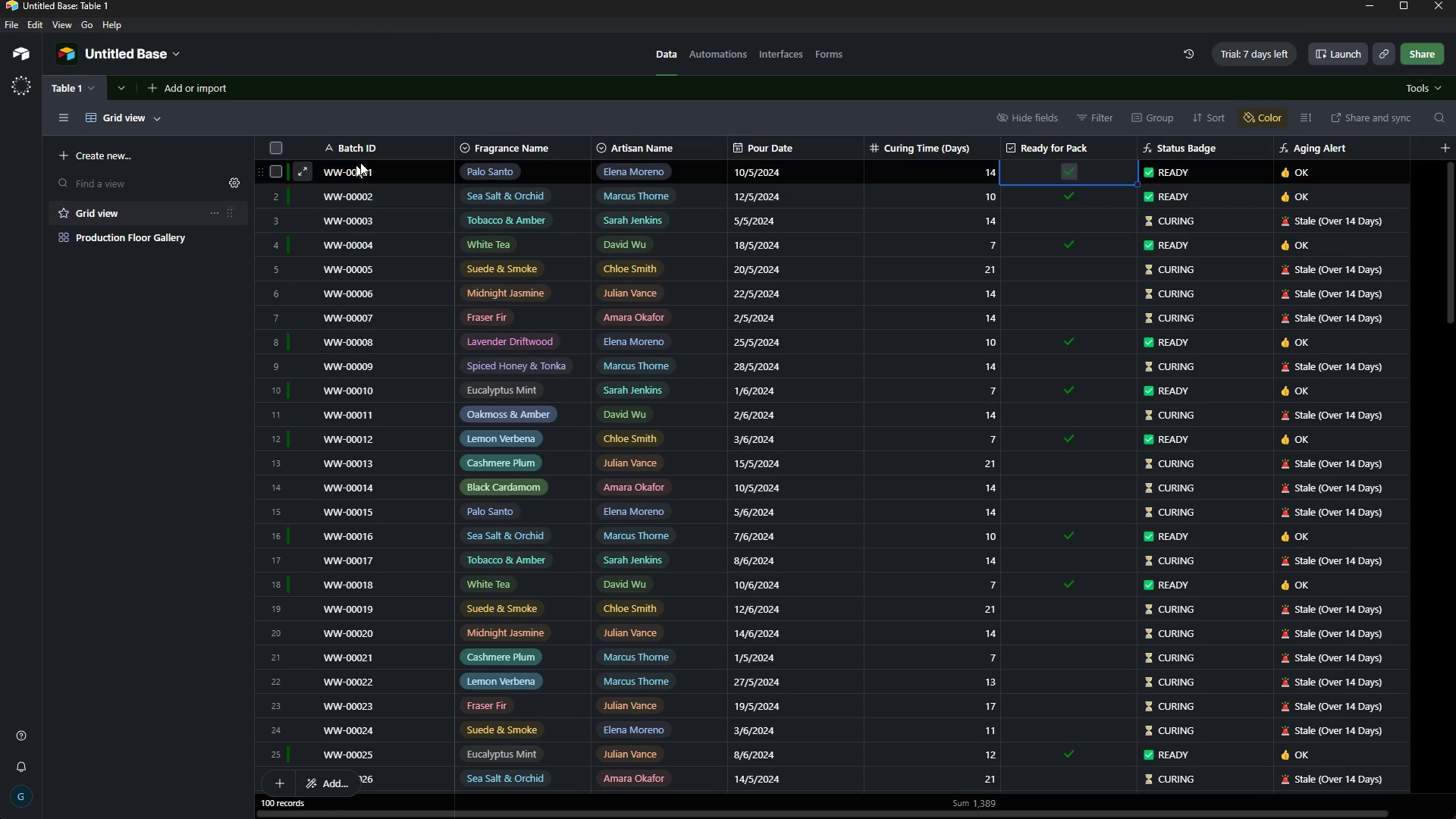 
left_click([413, 165])
 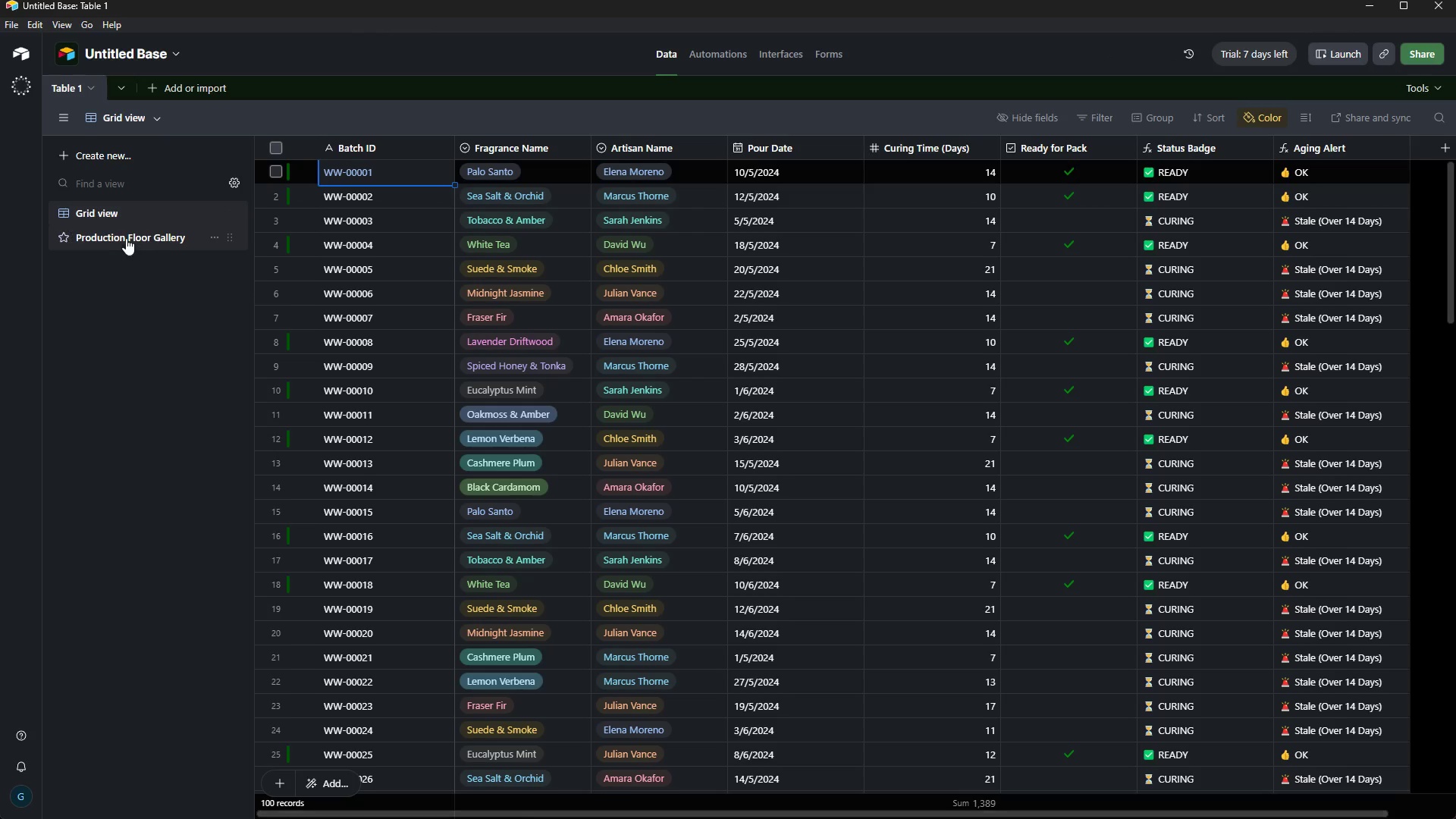 
left_click([128, 239])
 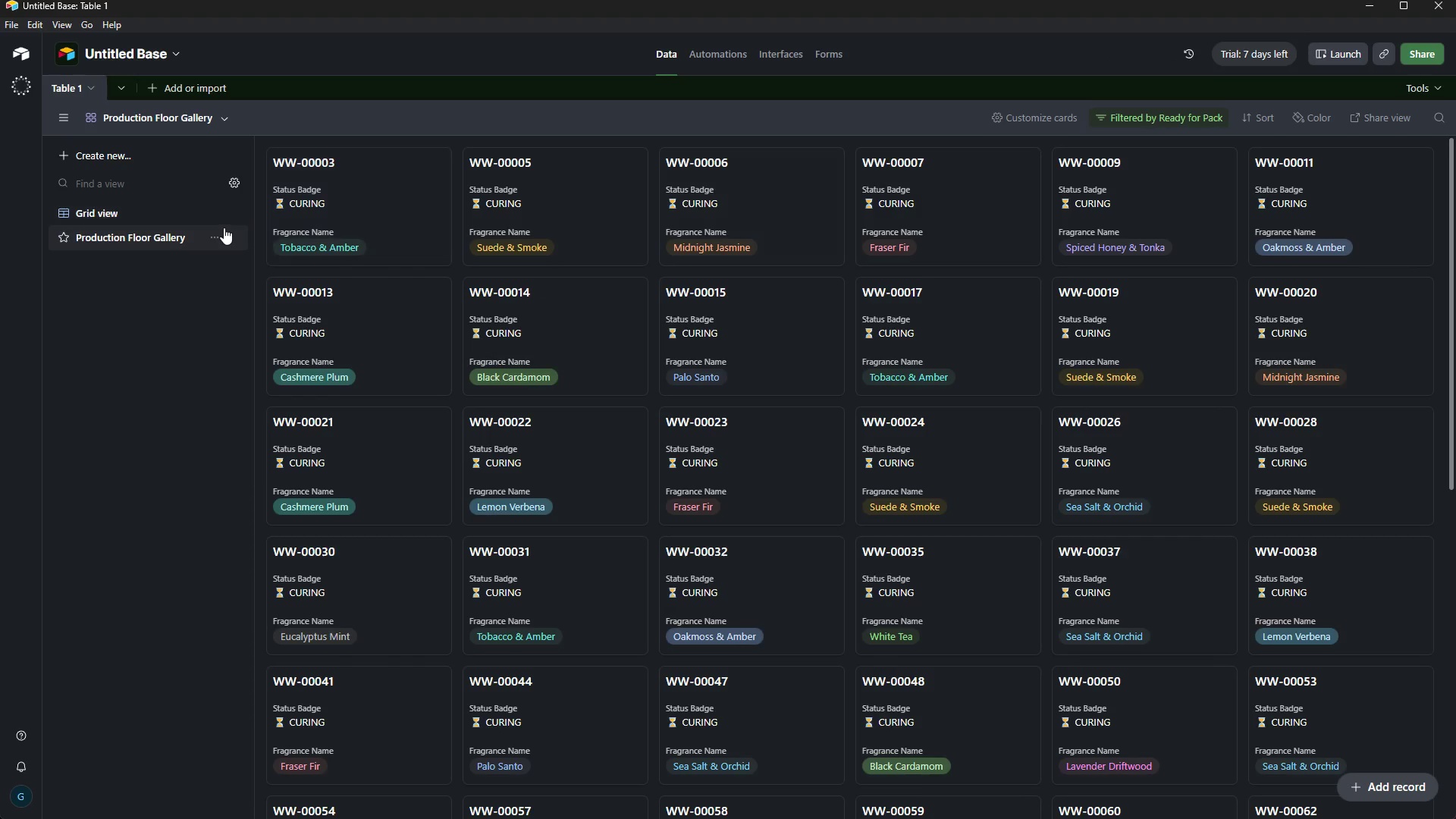 
left_click([119, 213])
 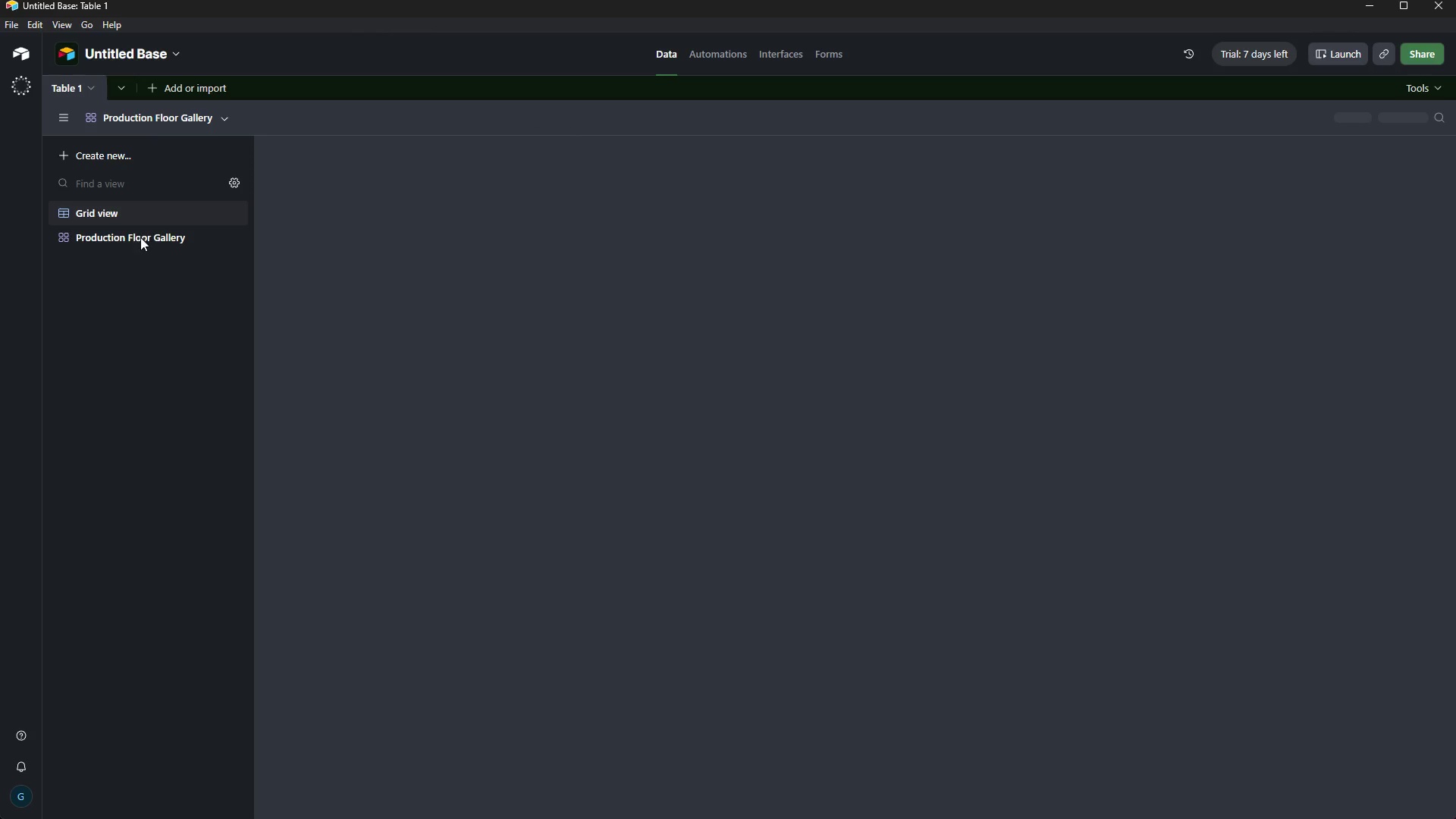 
left_click([139, 239])
 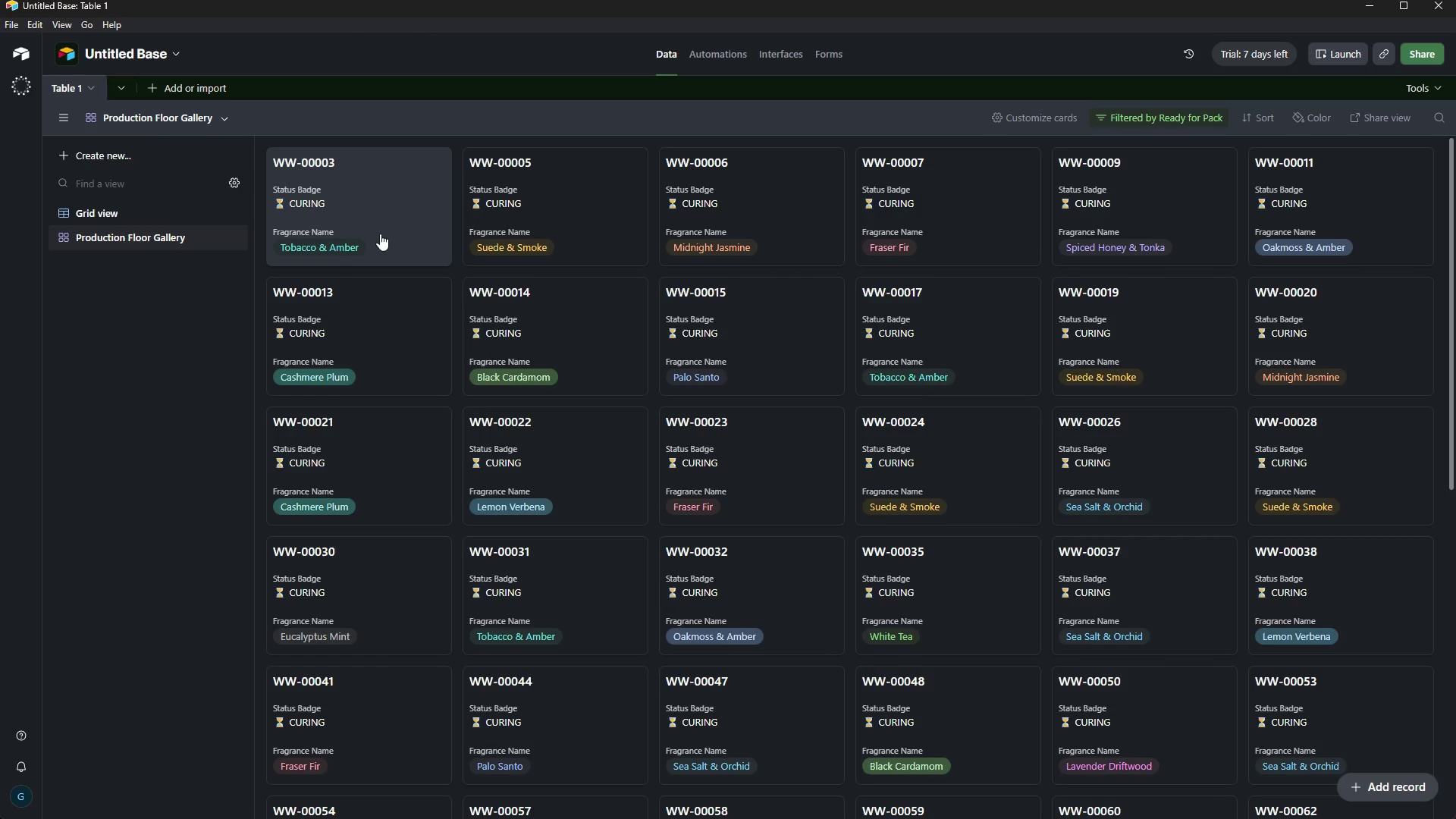 
left_click([158, 221])
 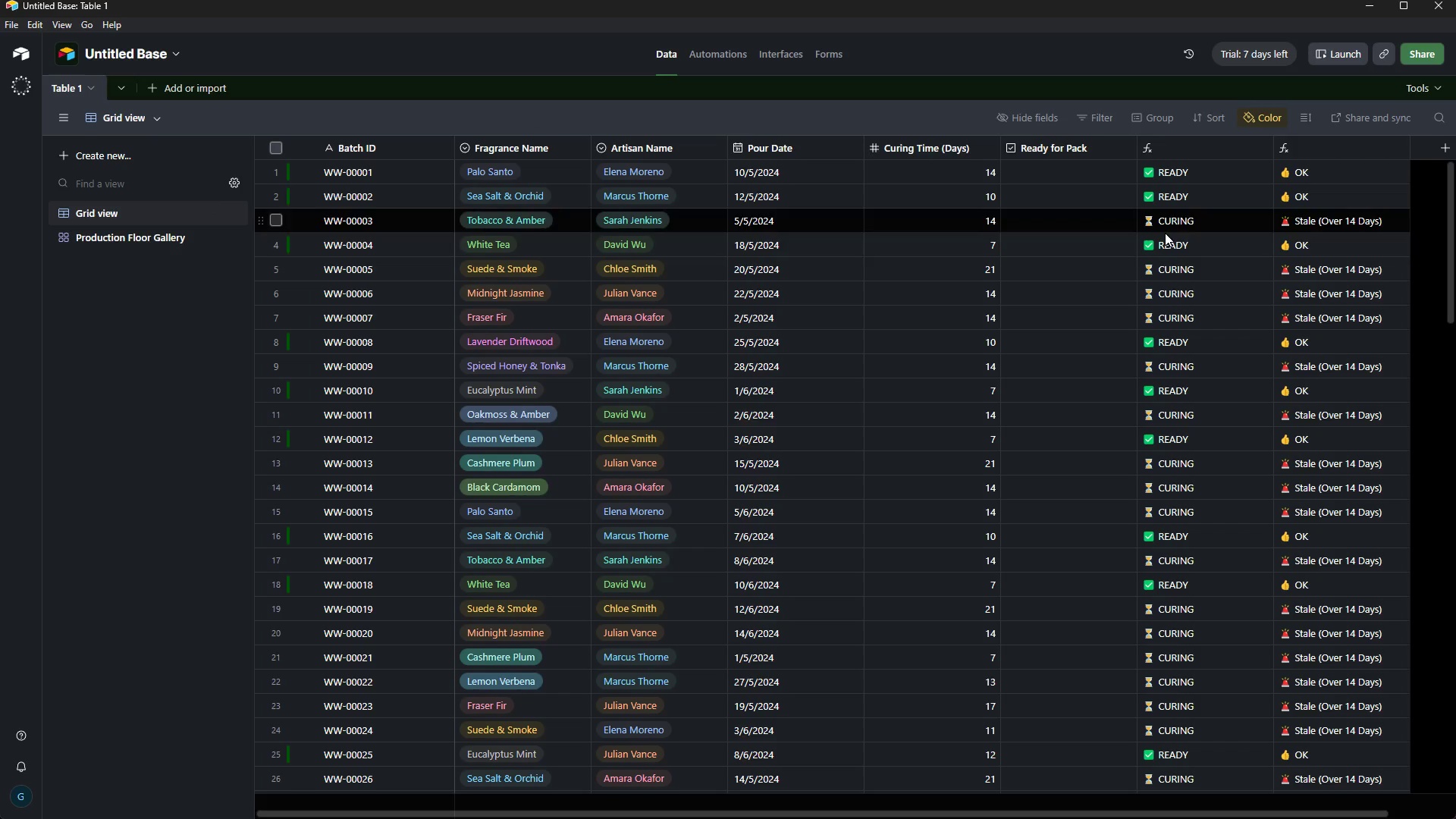 
wait(6.12)
 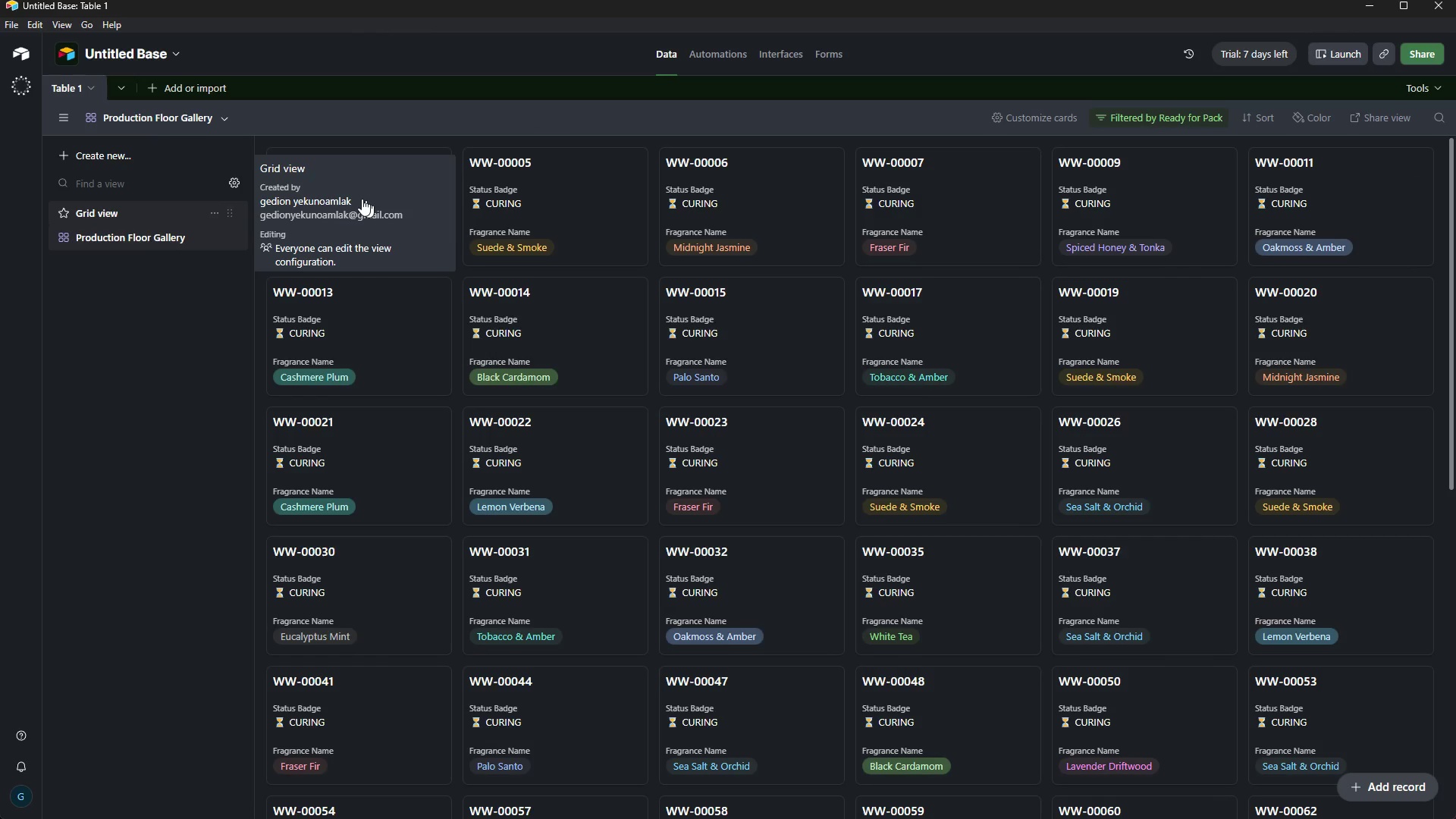 
left_click([1072, 171])
 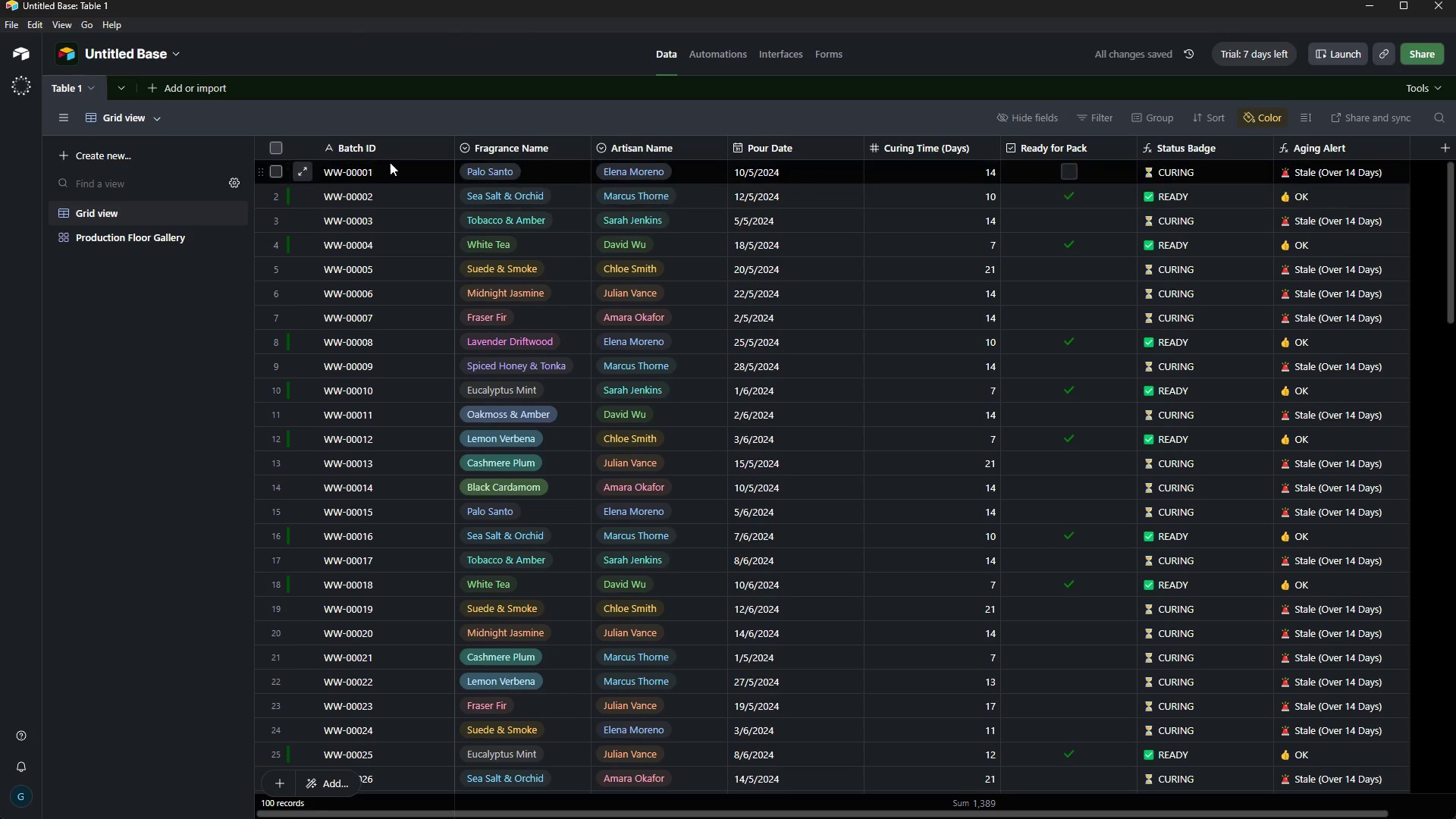 
left_click([108, 242])
 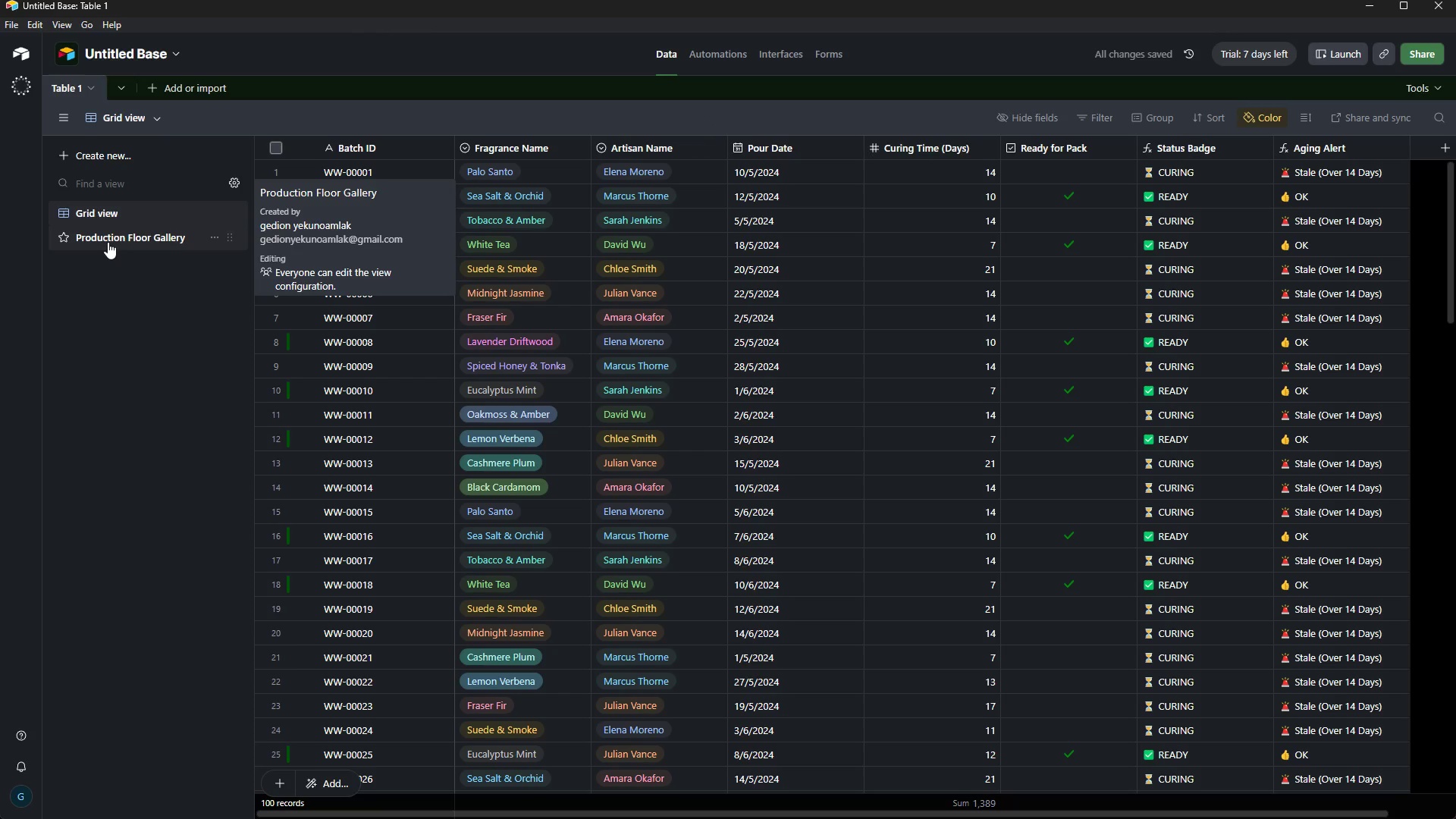 
left_click([108, 242])
 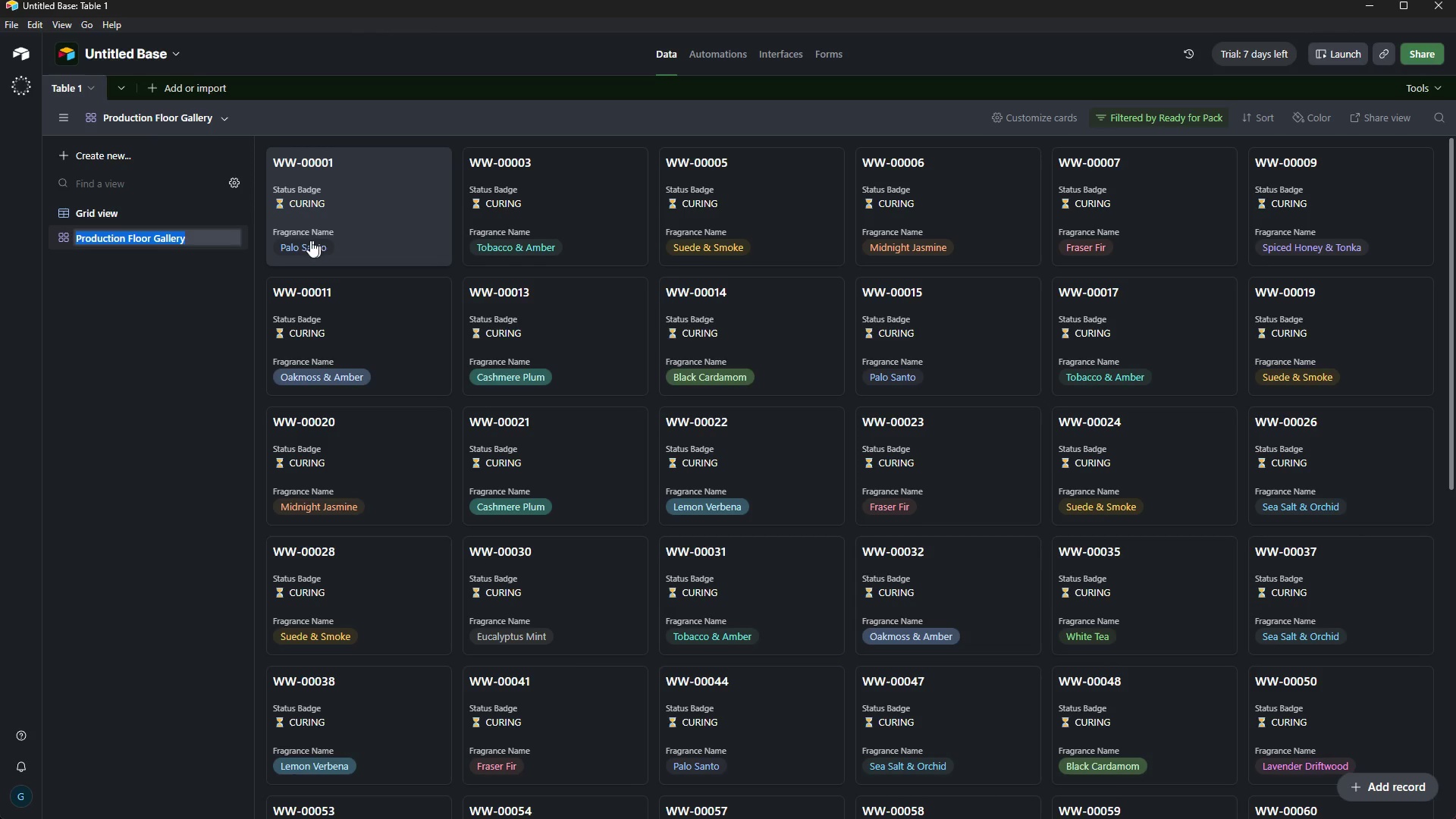 
wait(7.84)
 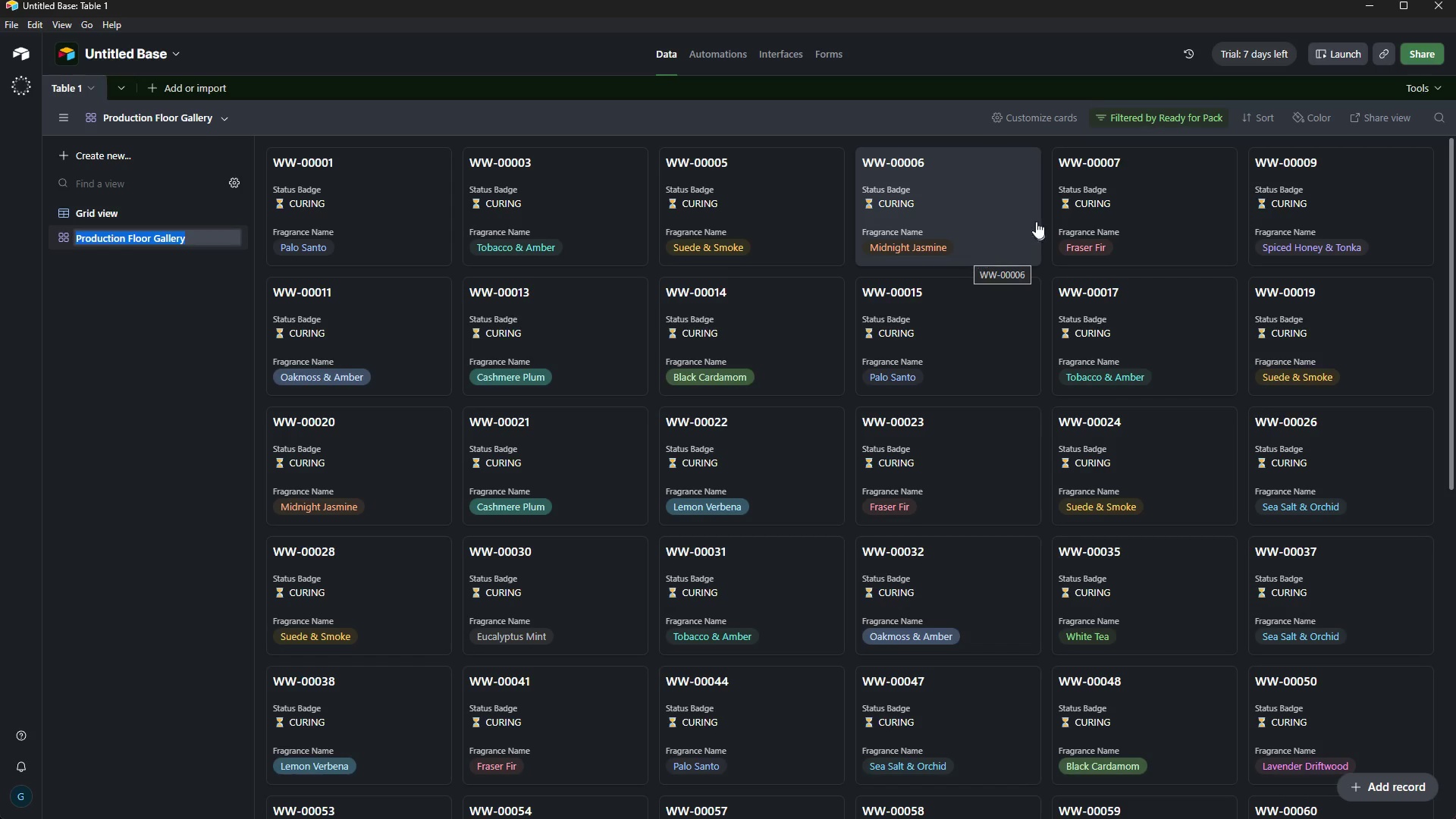 
left_click([134, 217])
 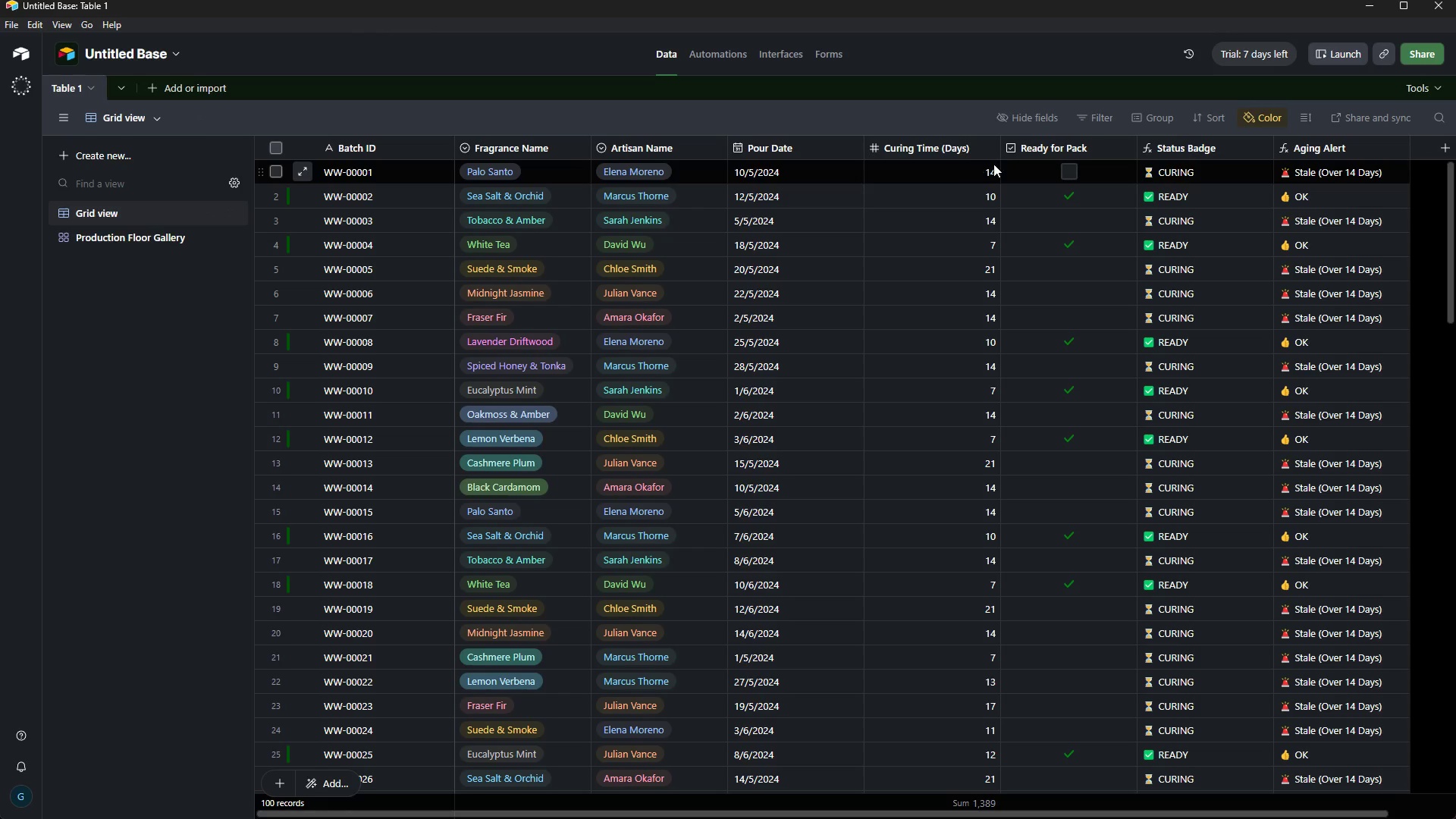 
wait(8.81)
 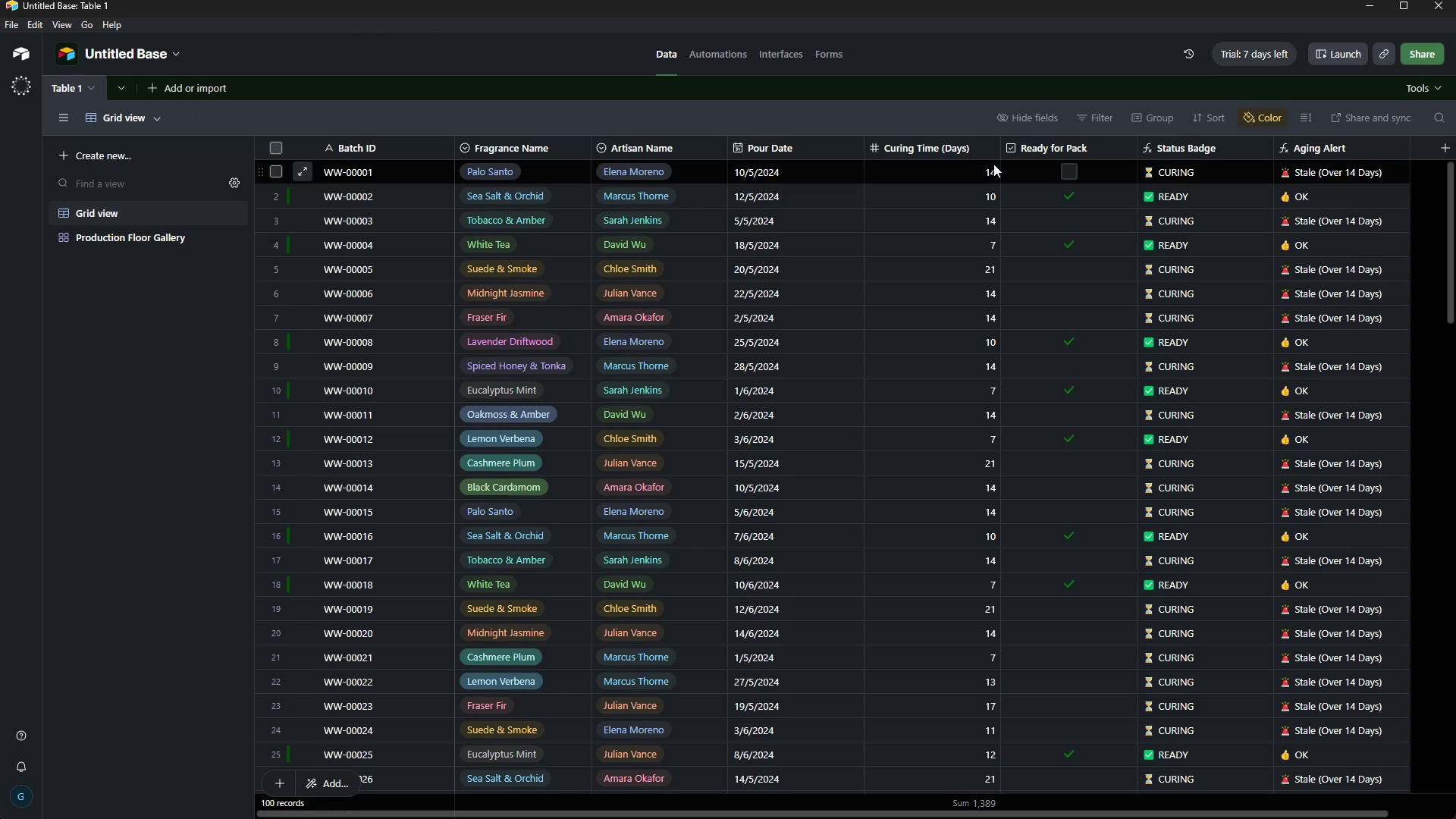 
left_click([177, 234])
 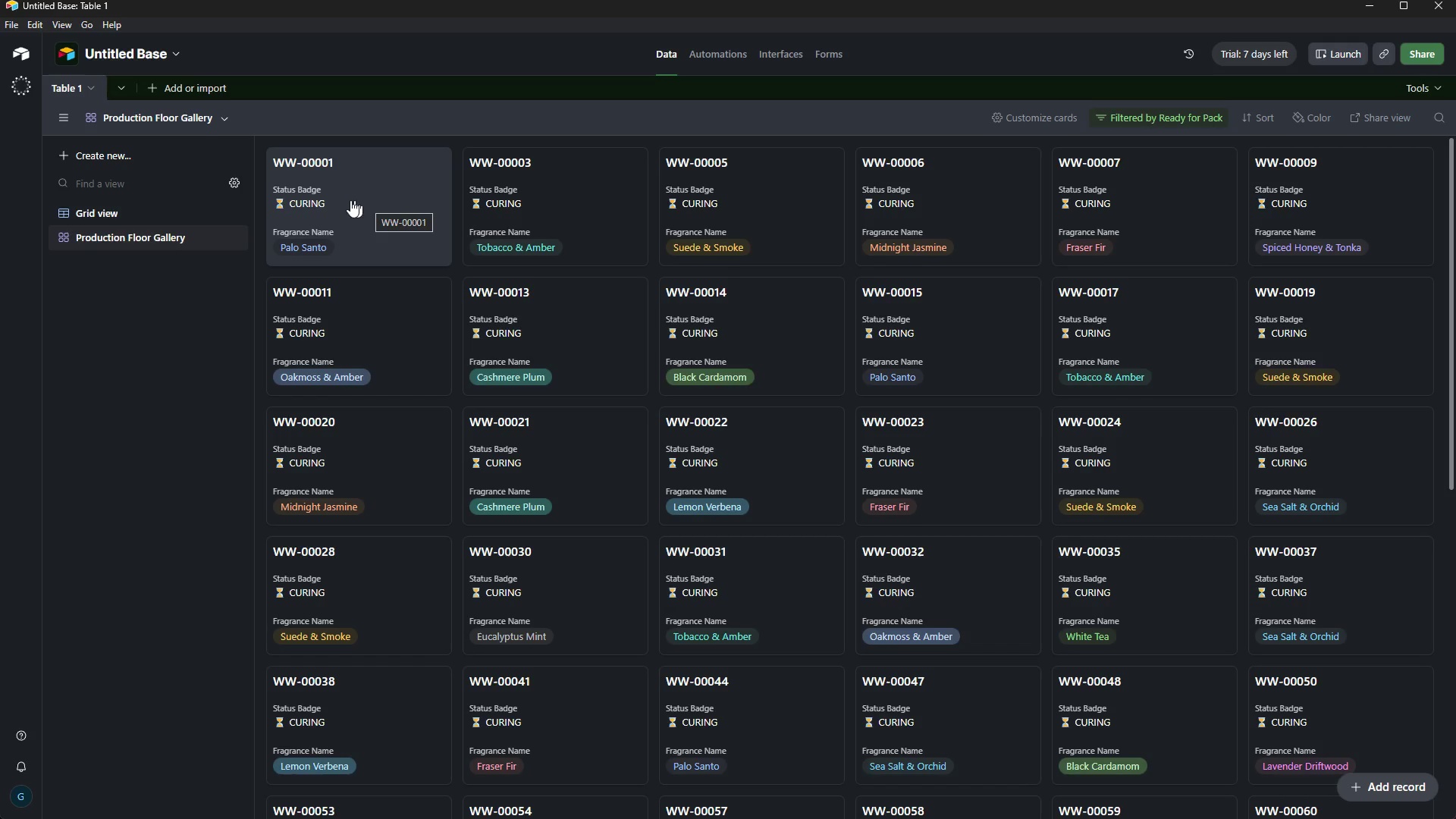 
wait(6.72)
 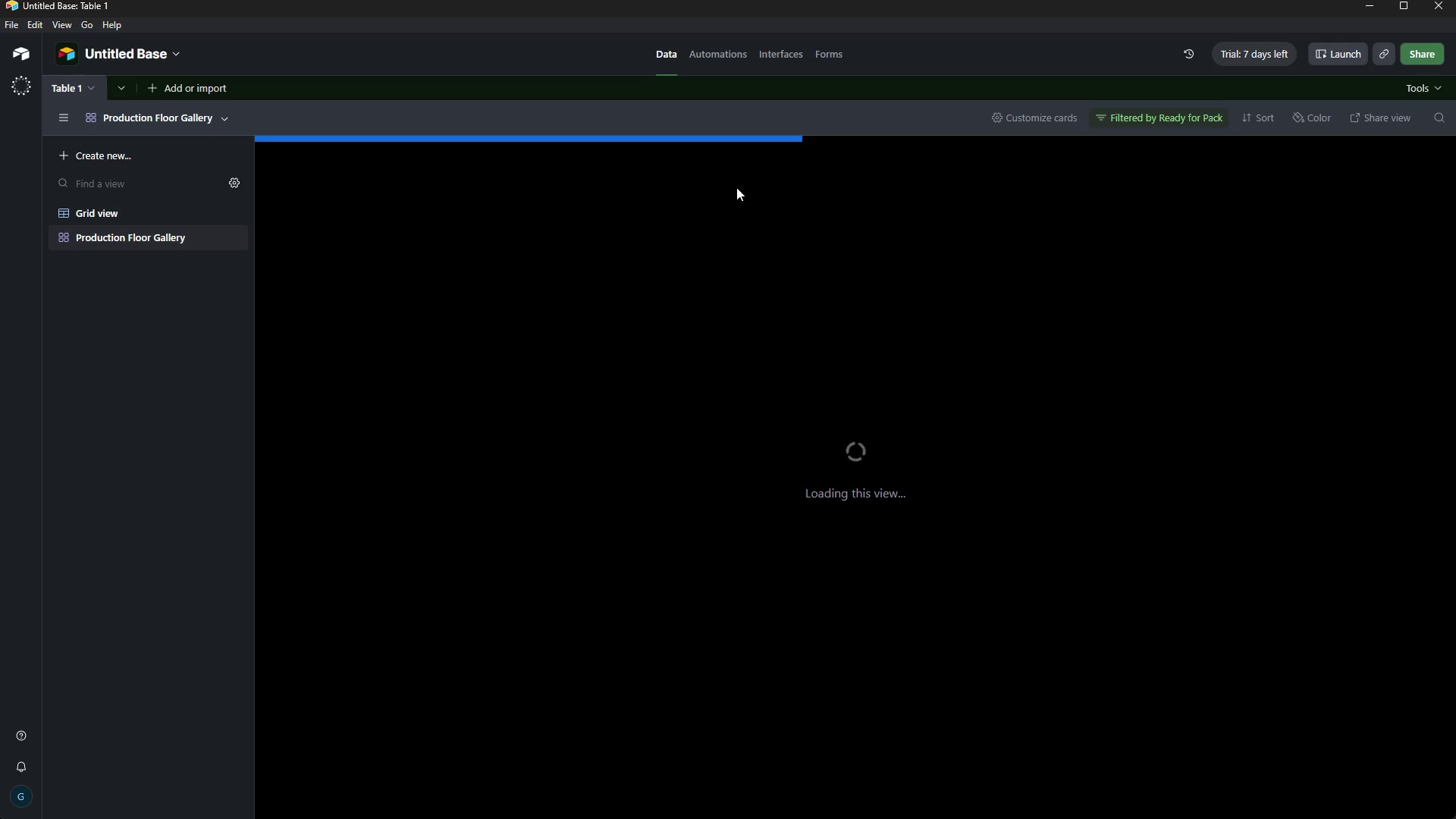 
left_click([116, 212])
 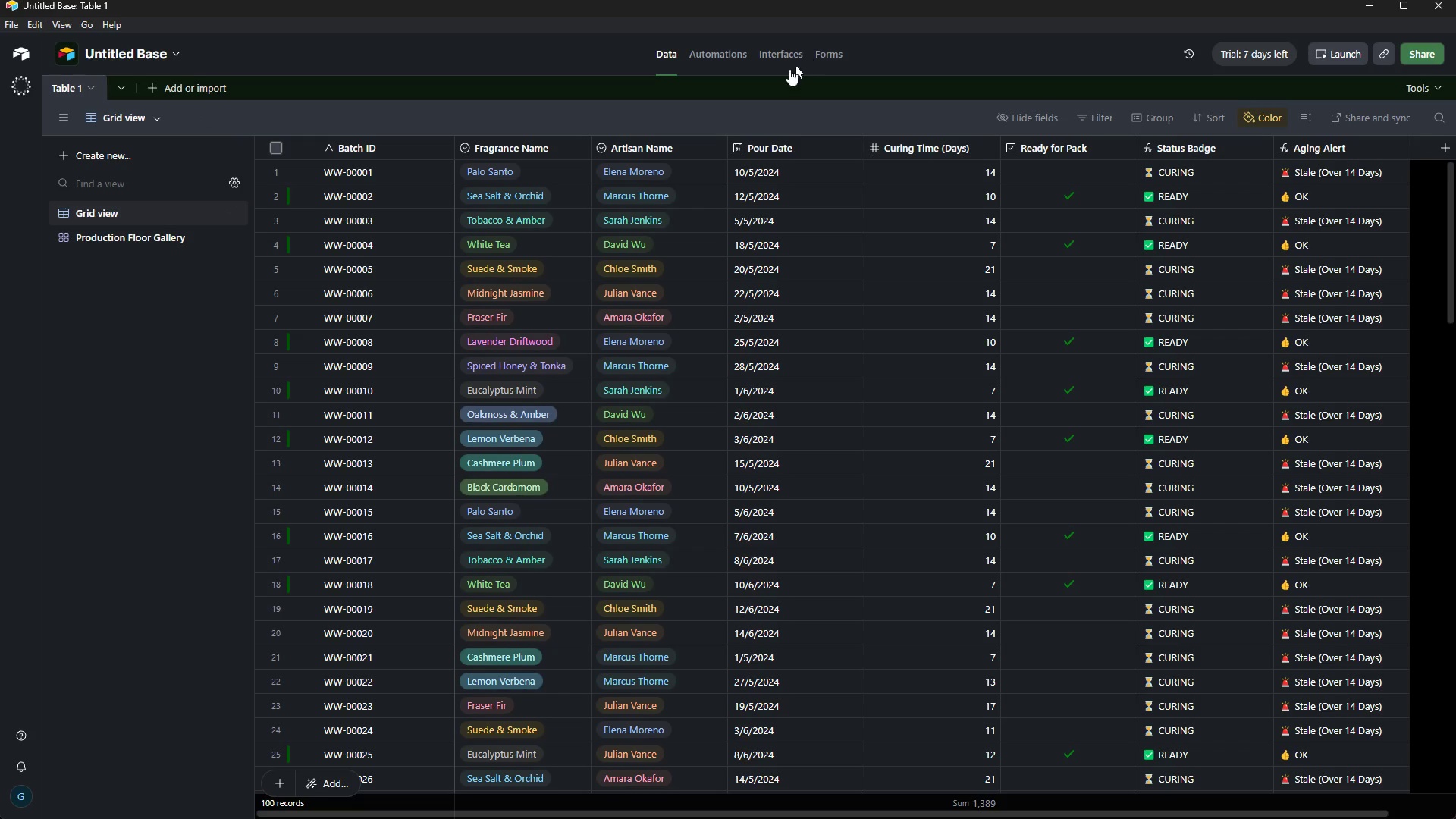 
wait(7.59)
 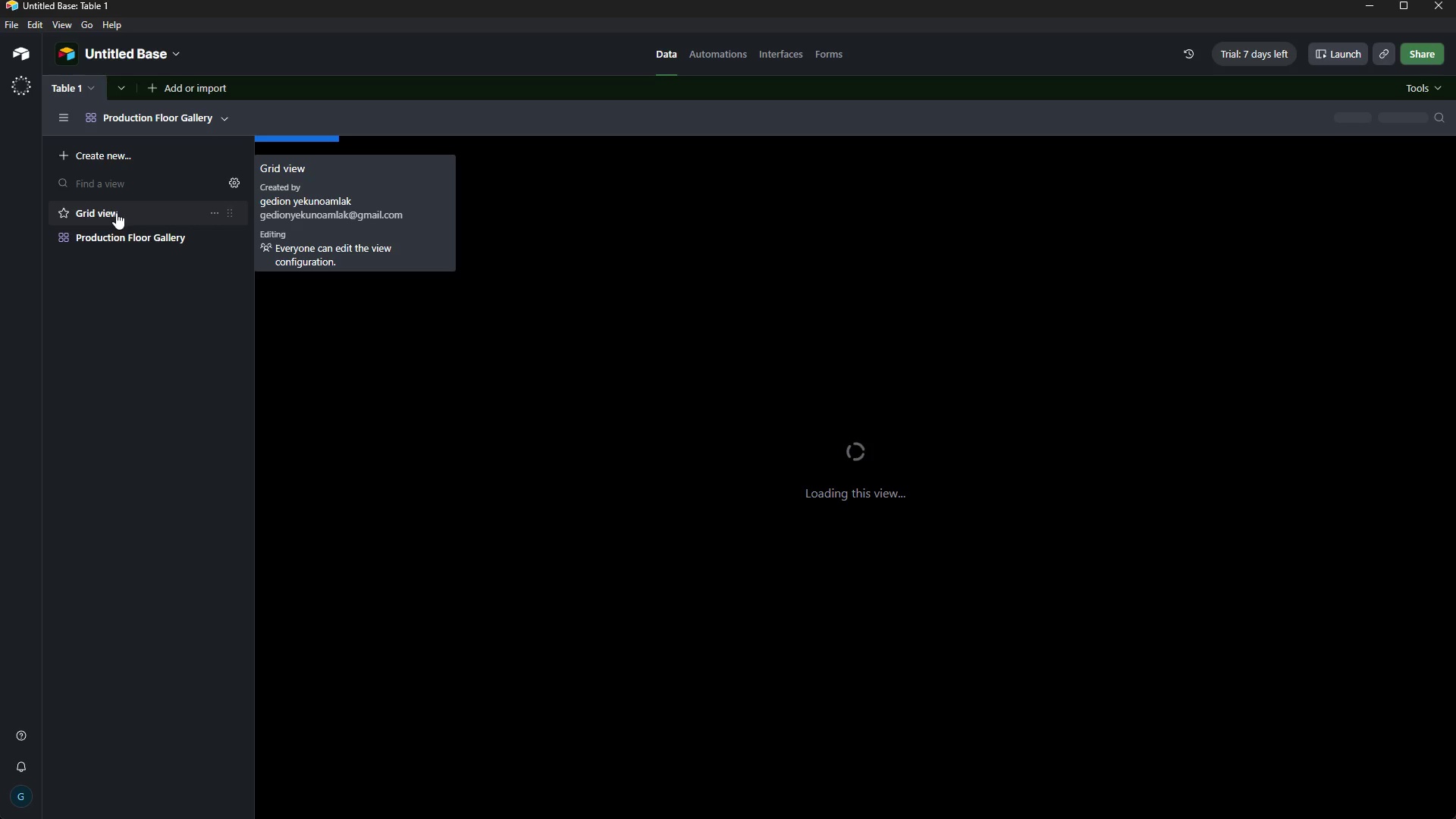 
left_click([1065, 174])
 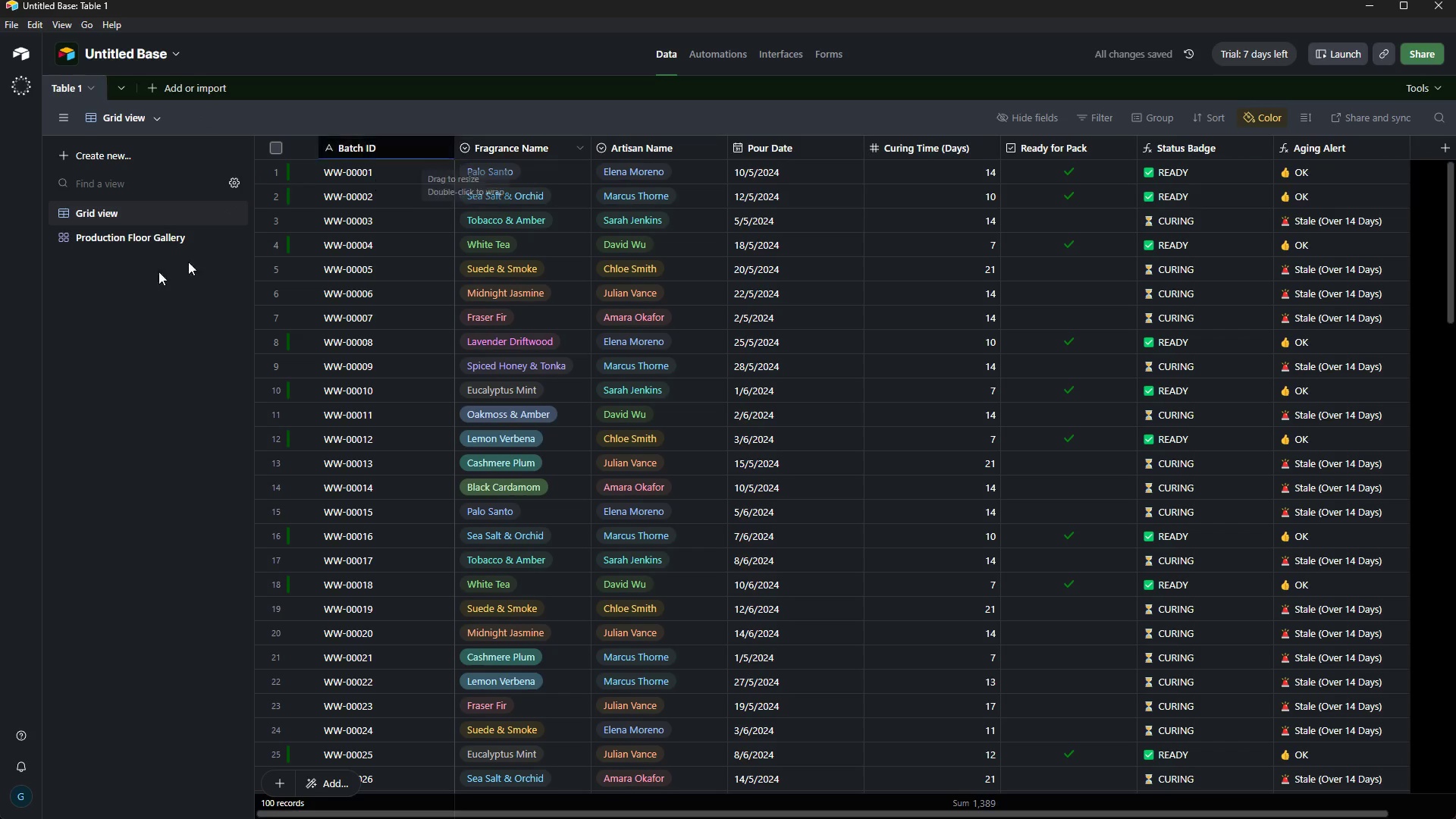 
left_click([118, 237])
 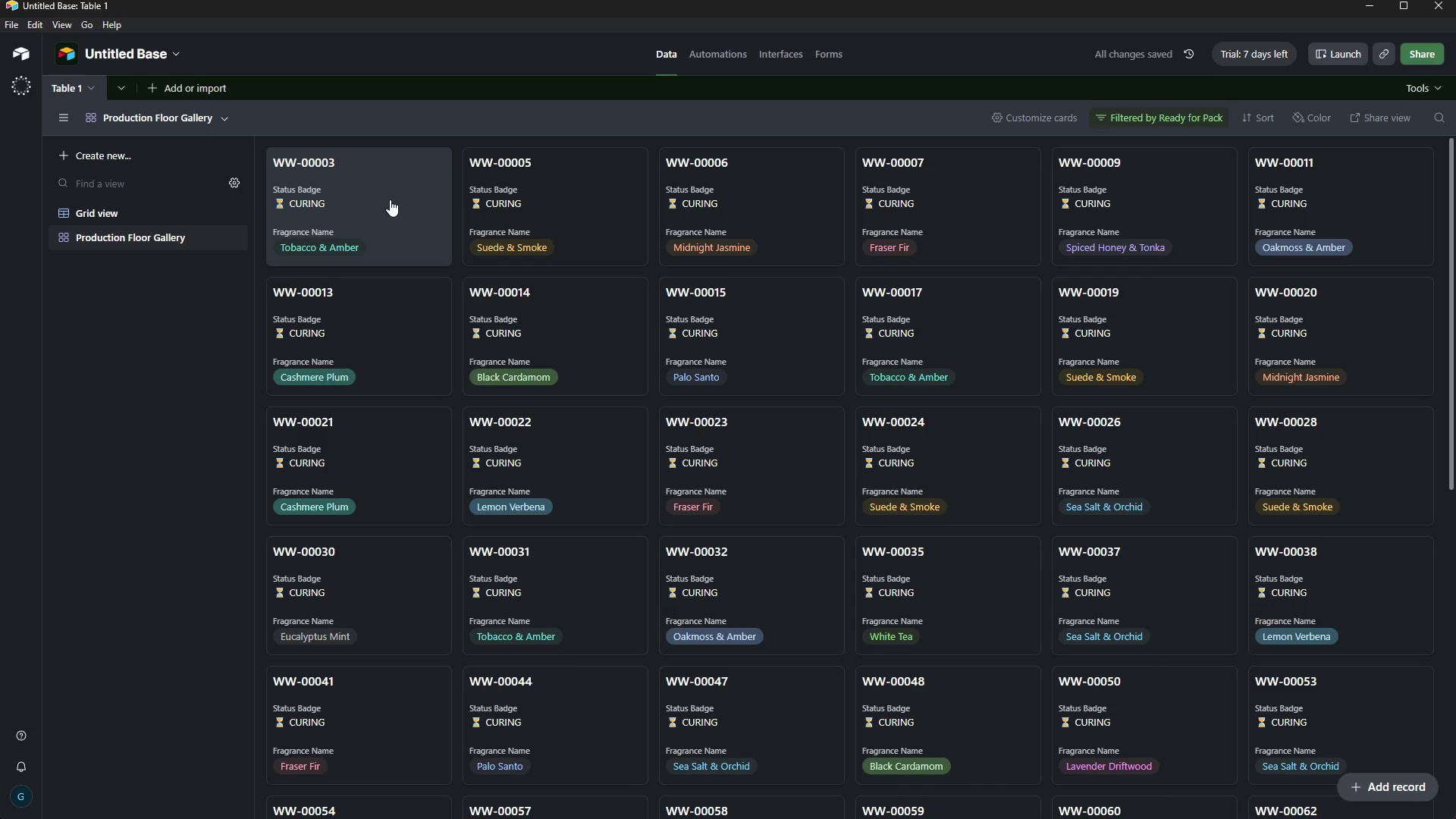 
left_click([147, 215])
 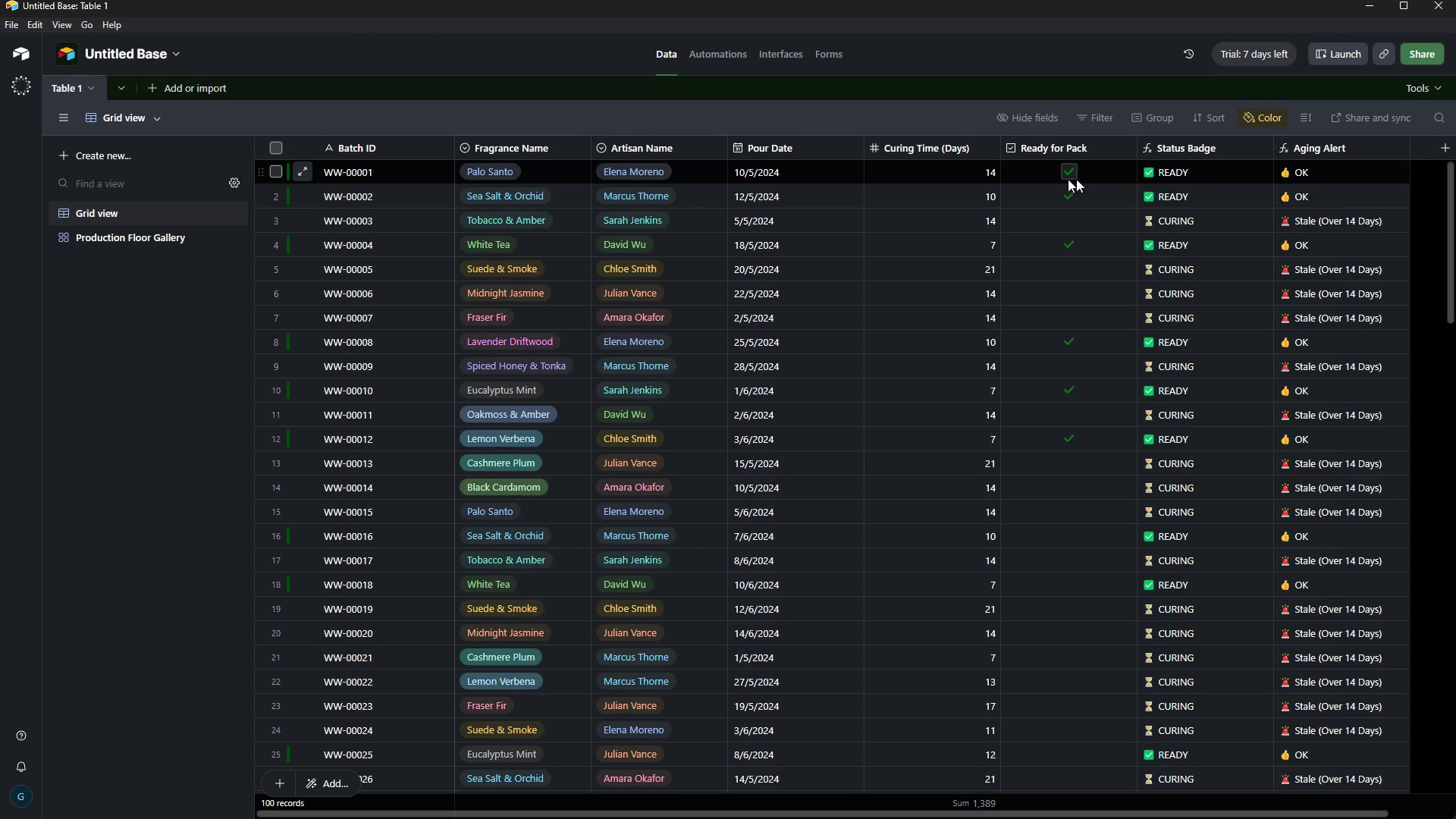 
left_click([1072, 171])
 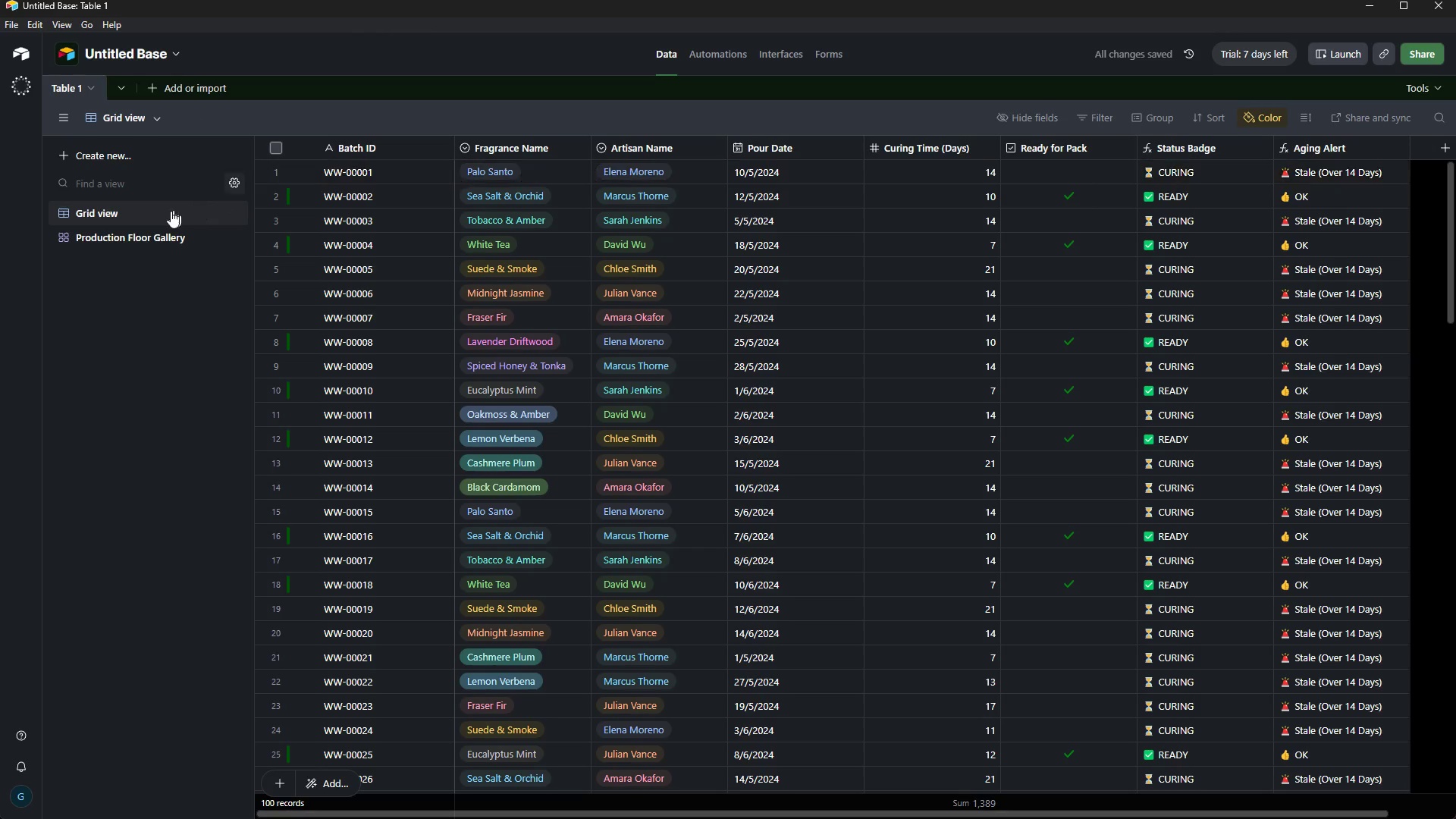 
left_click([133, 237])
 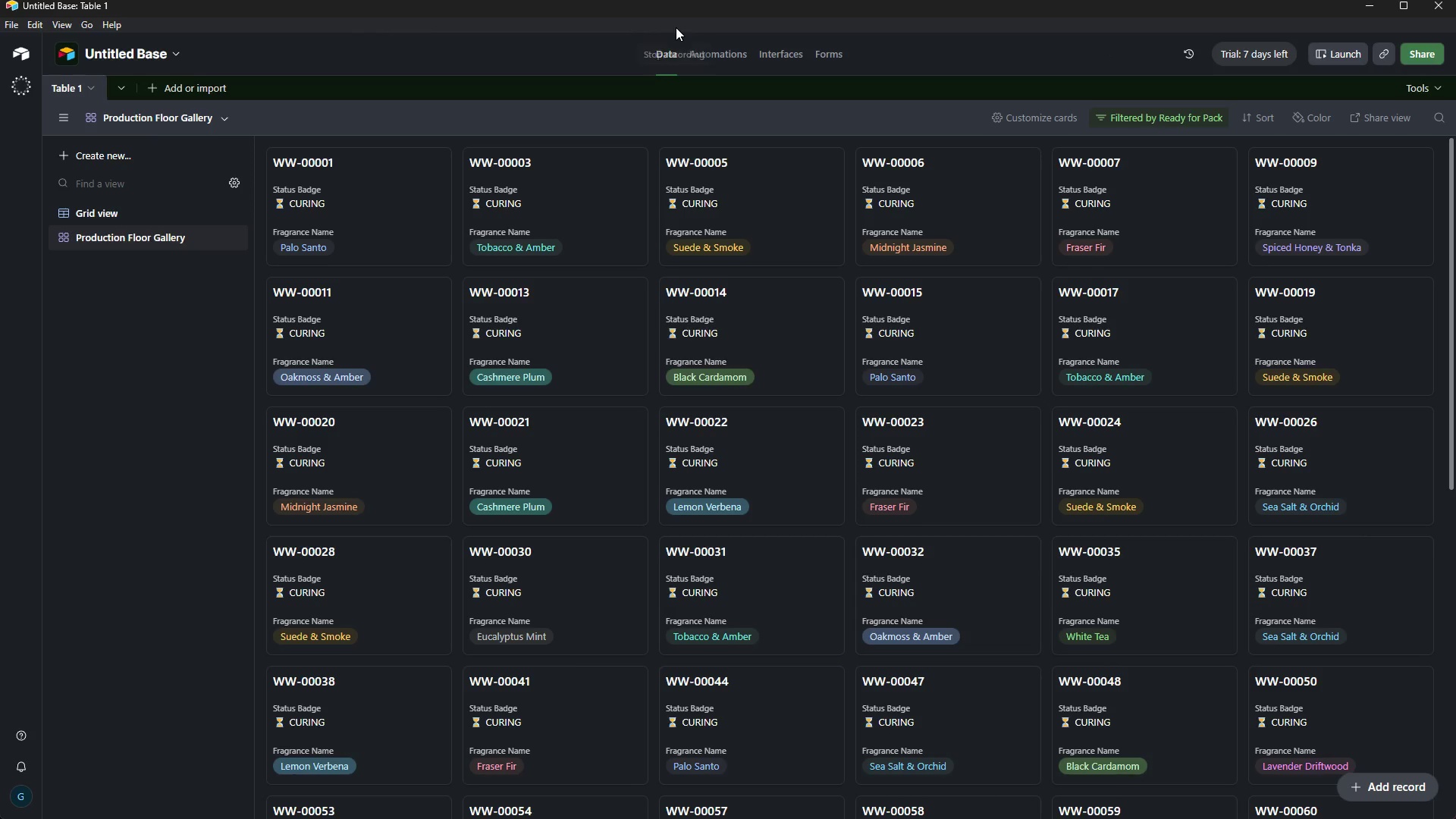 
wait(7.59)
 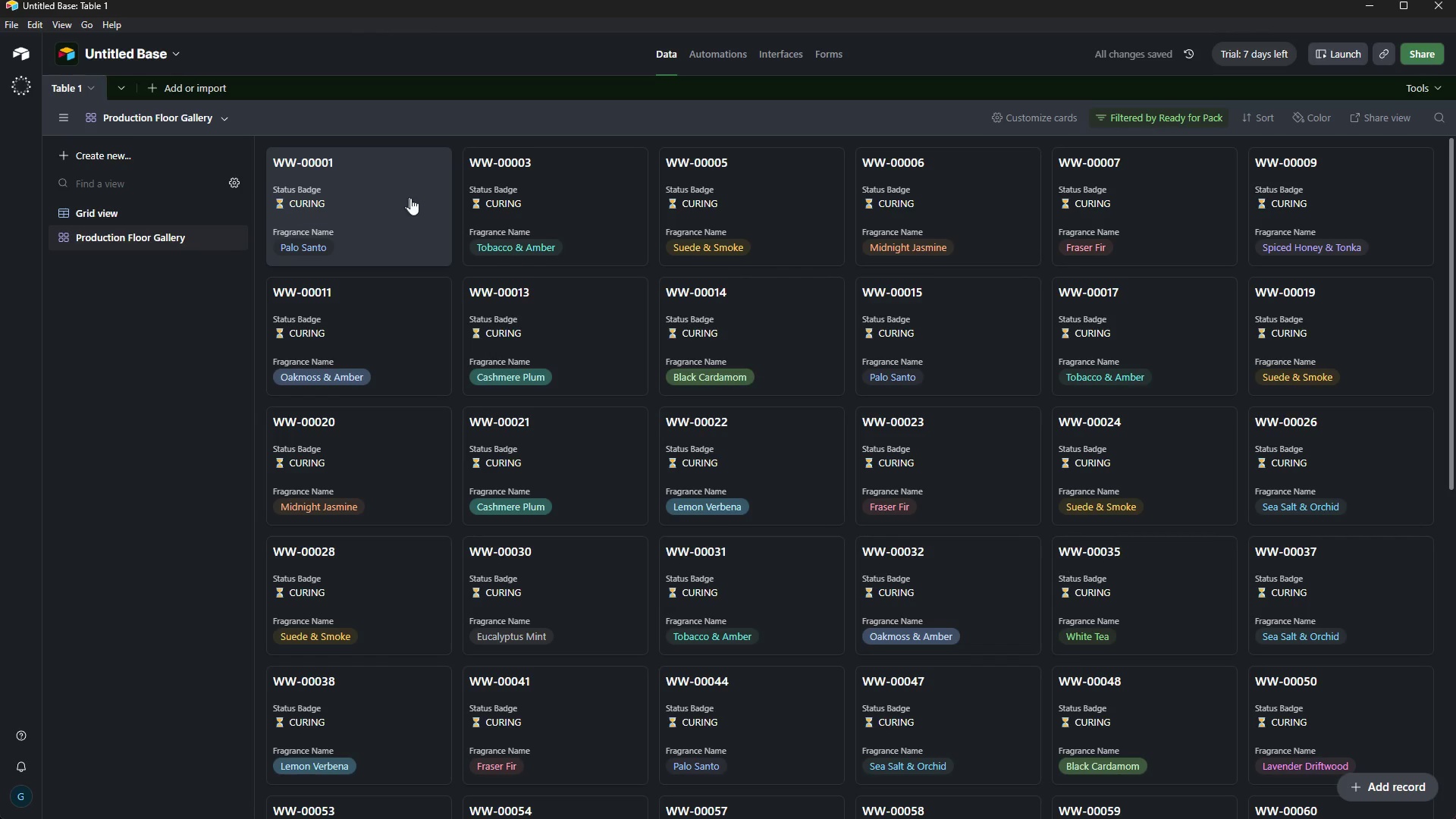 
left_click([676, 27])
 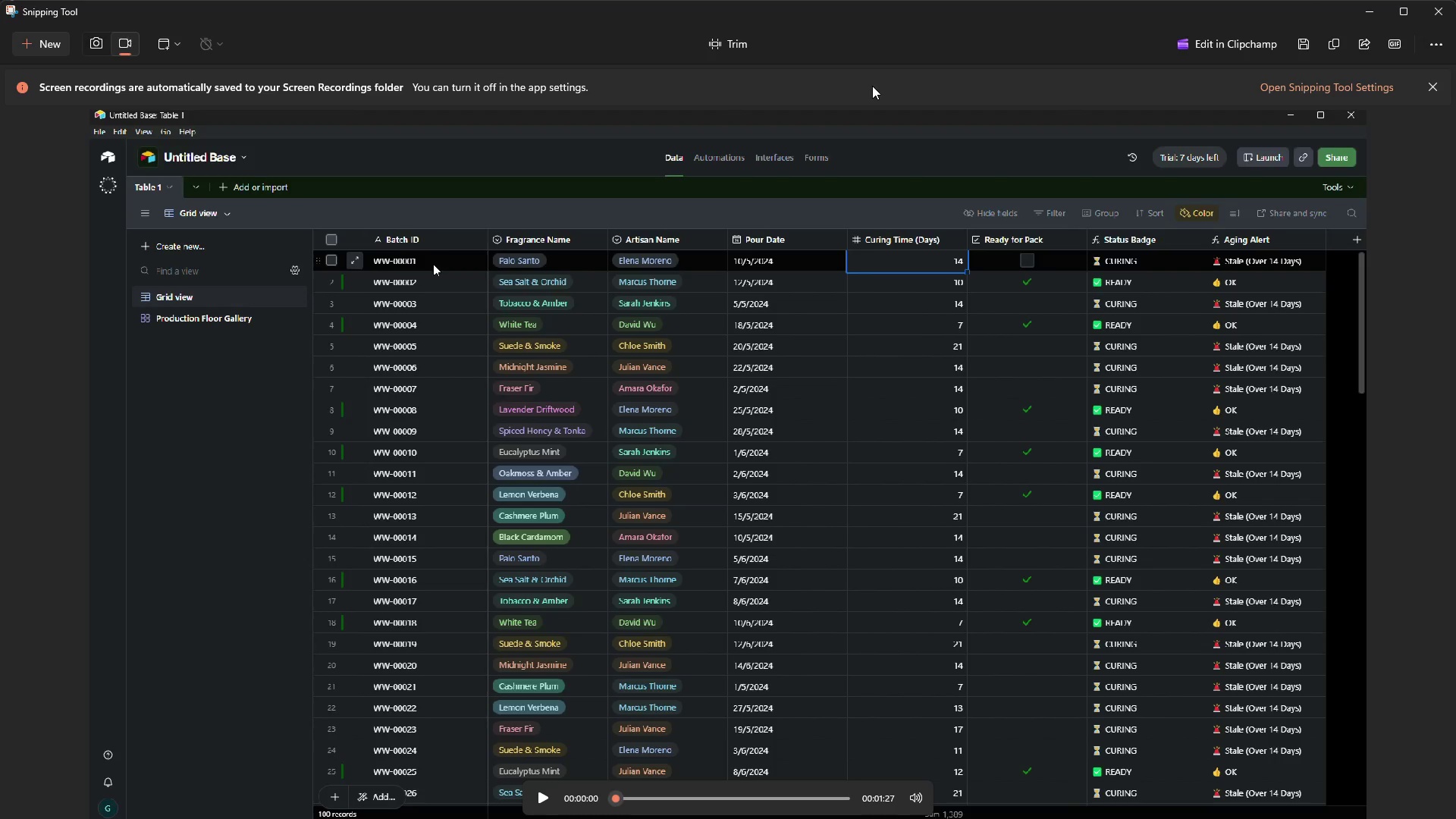 
wait(6.27)
 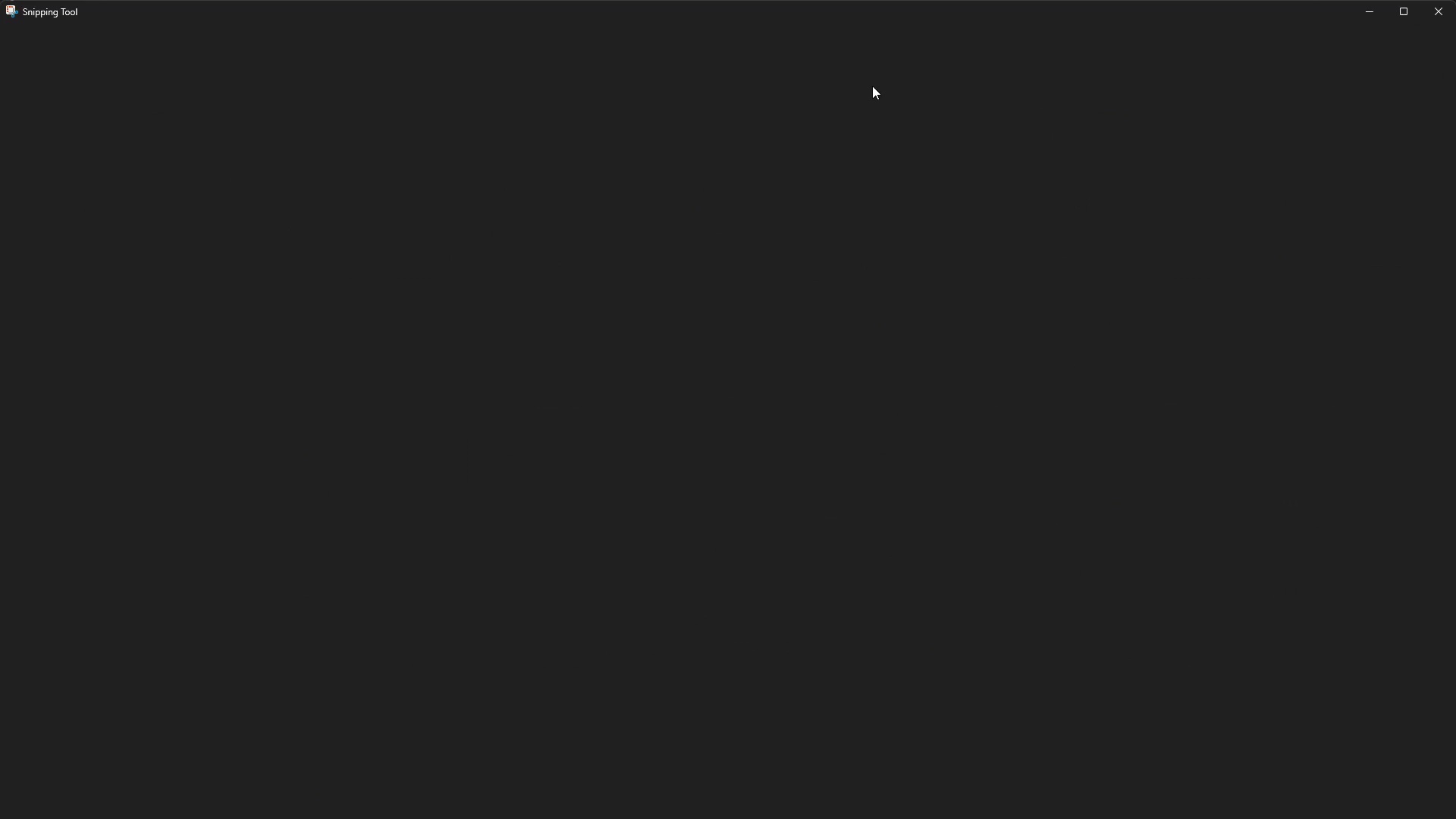 
left_click([1437, 89])
 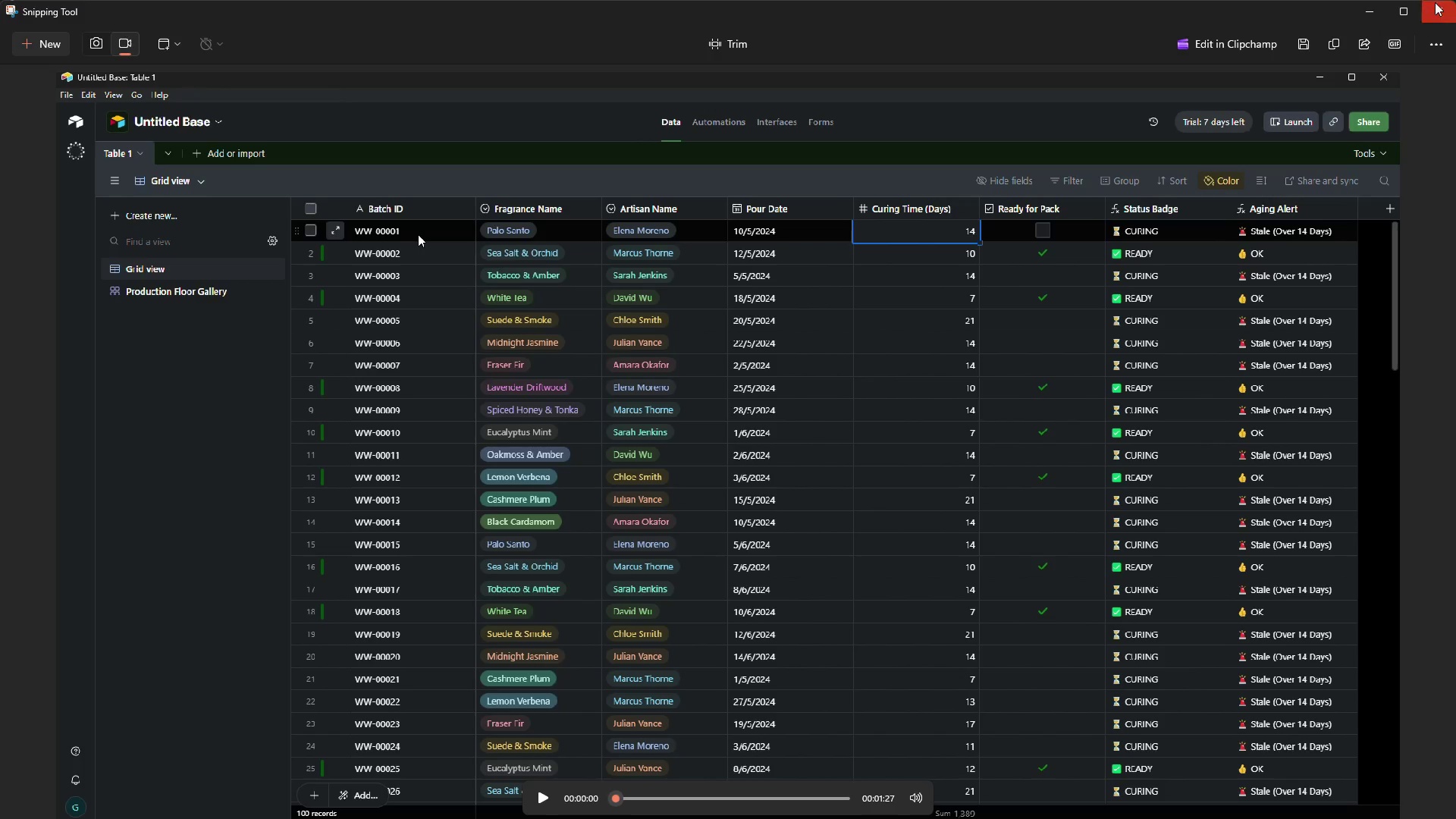 
left_click([1439, 6])
 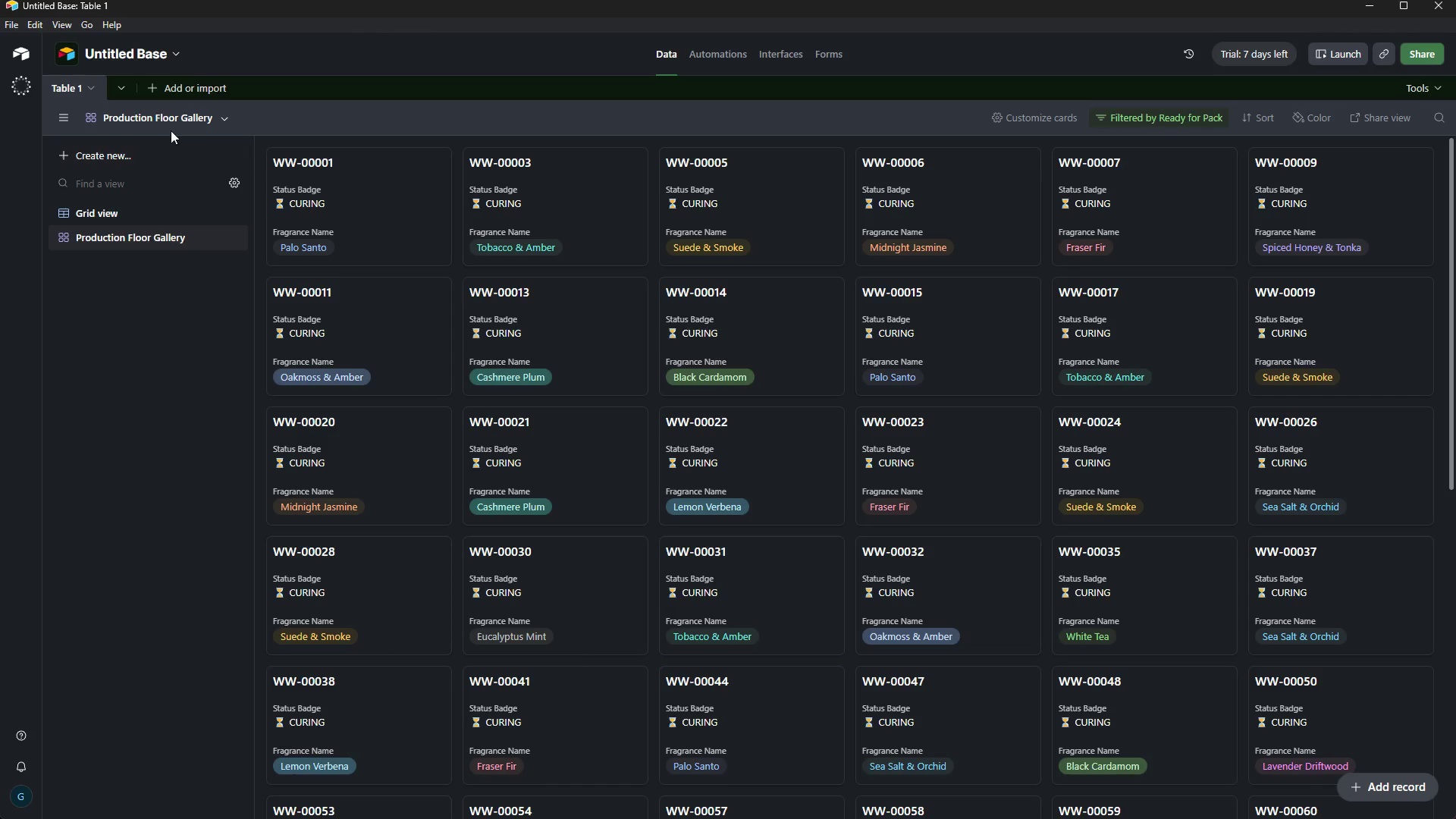 
wait(24.03)
 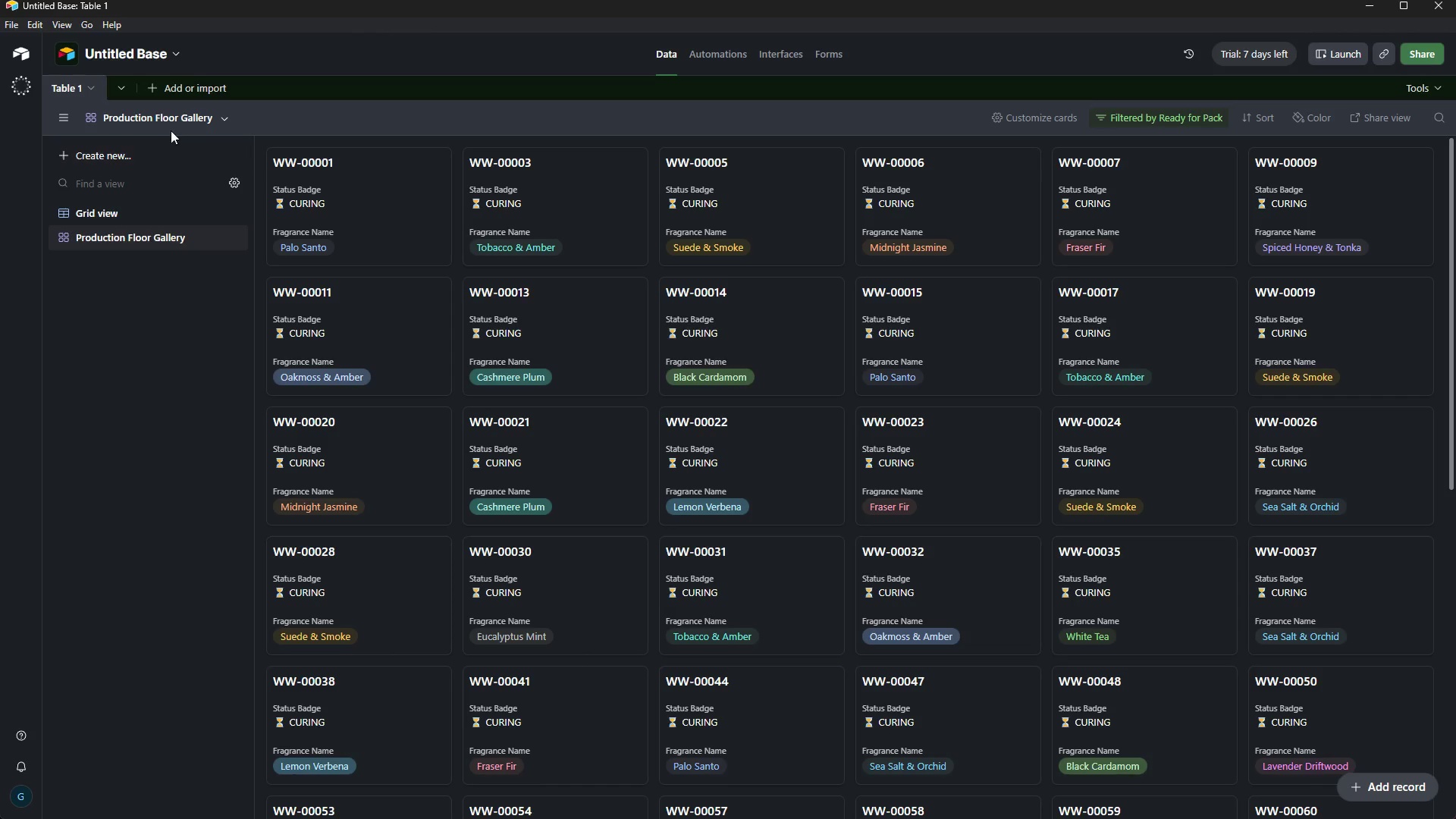 
left_click([135, 213])
 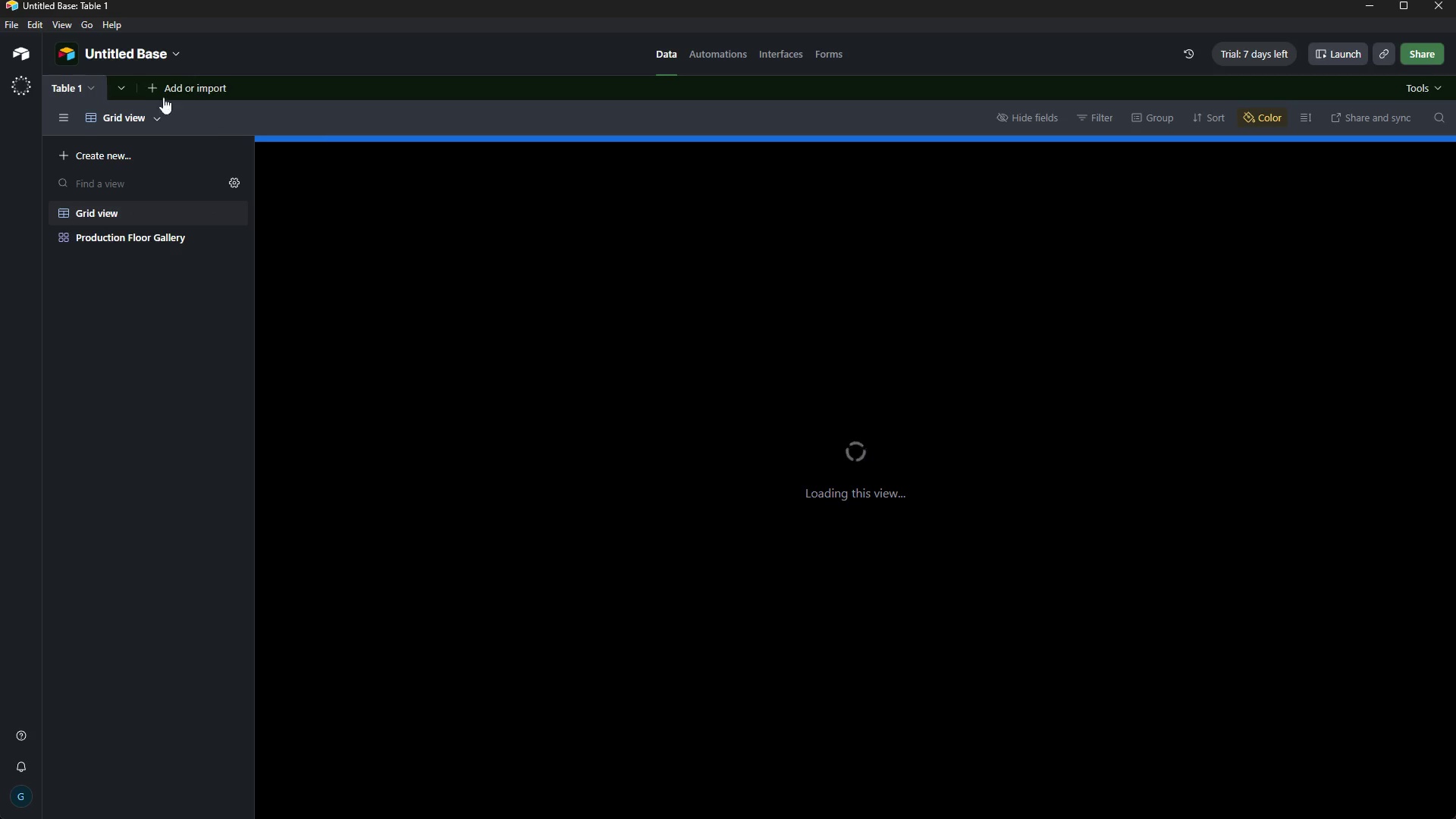 
left_click([113, 59])
 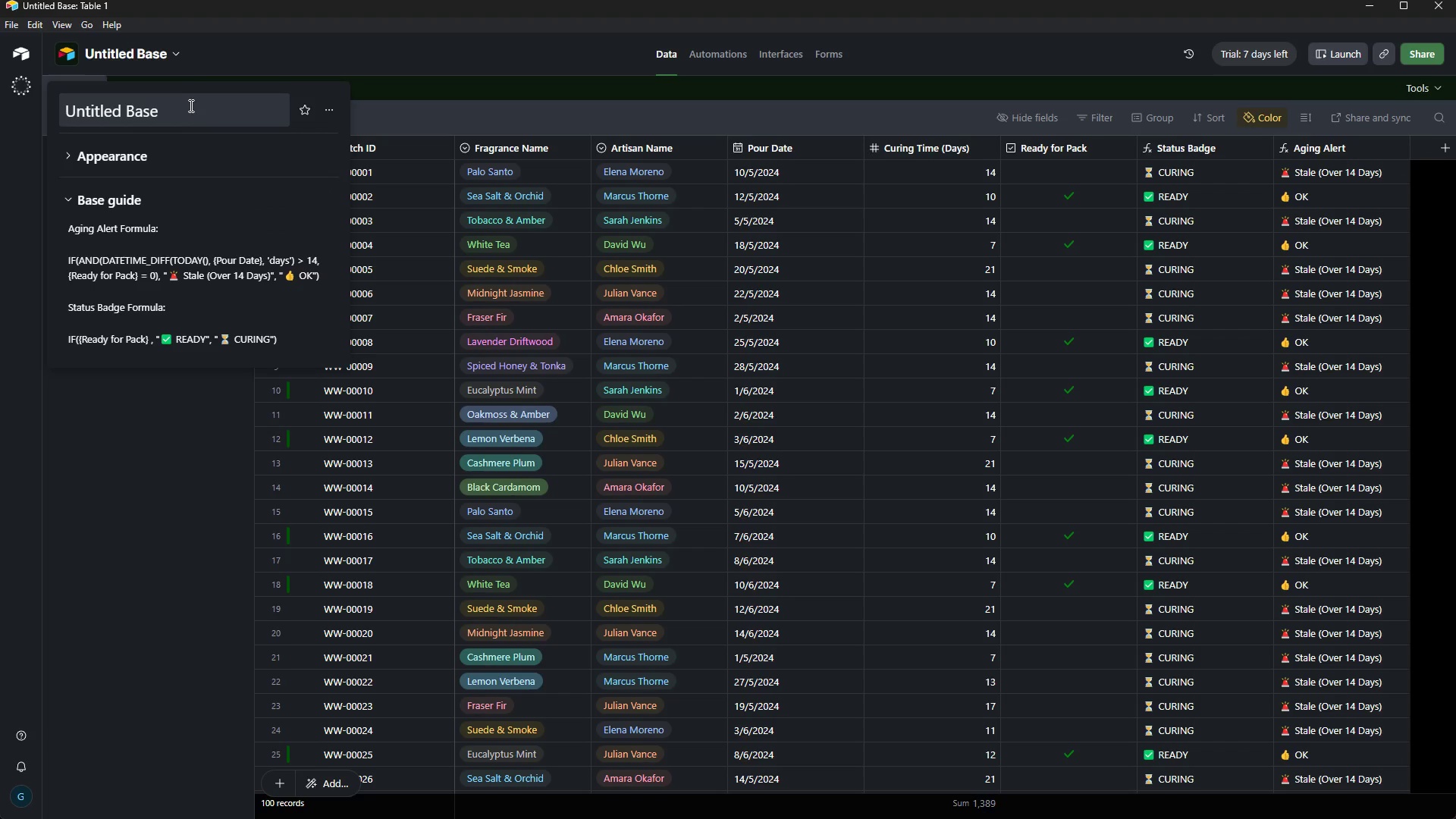 
left_click_drag(start_coordinate=[190, 106], to_coordinate=[14, 98])
 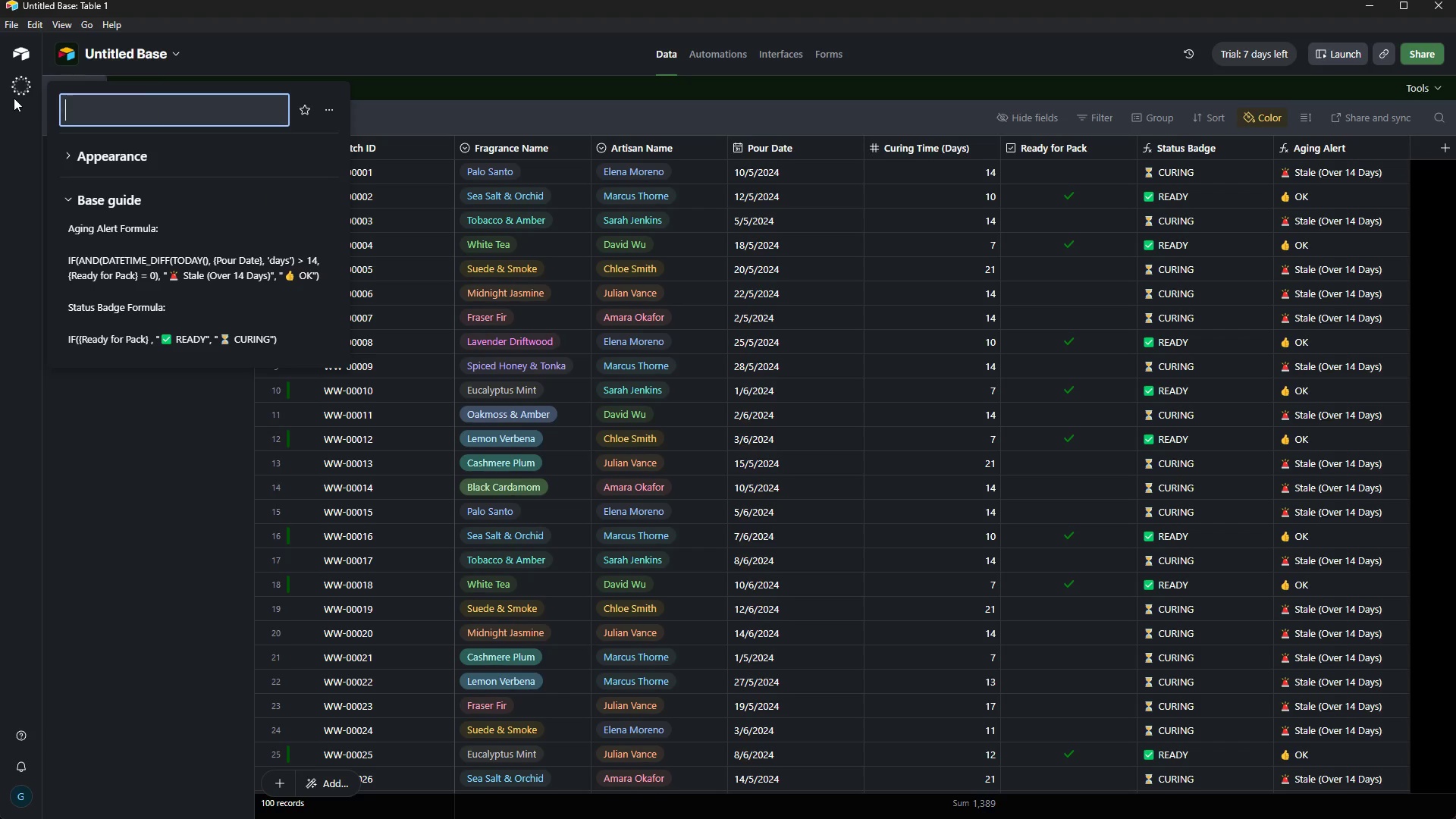 
key(Backspace)
type(Production Visi)
 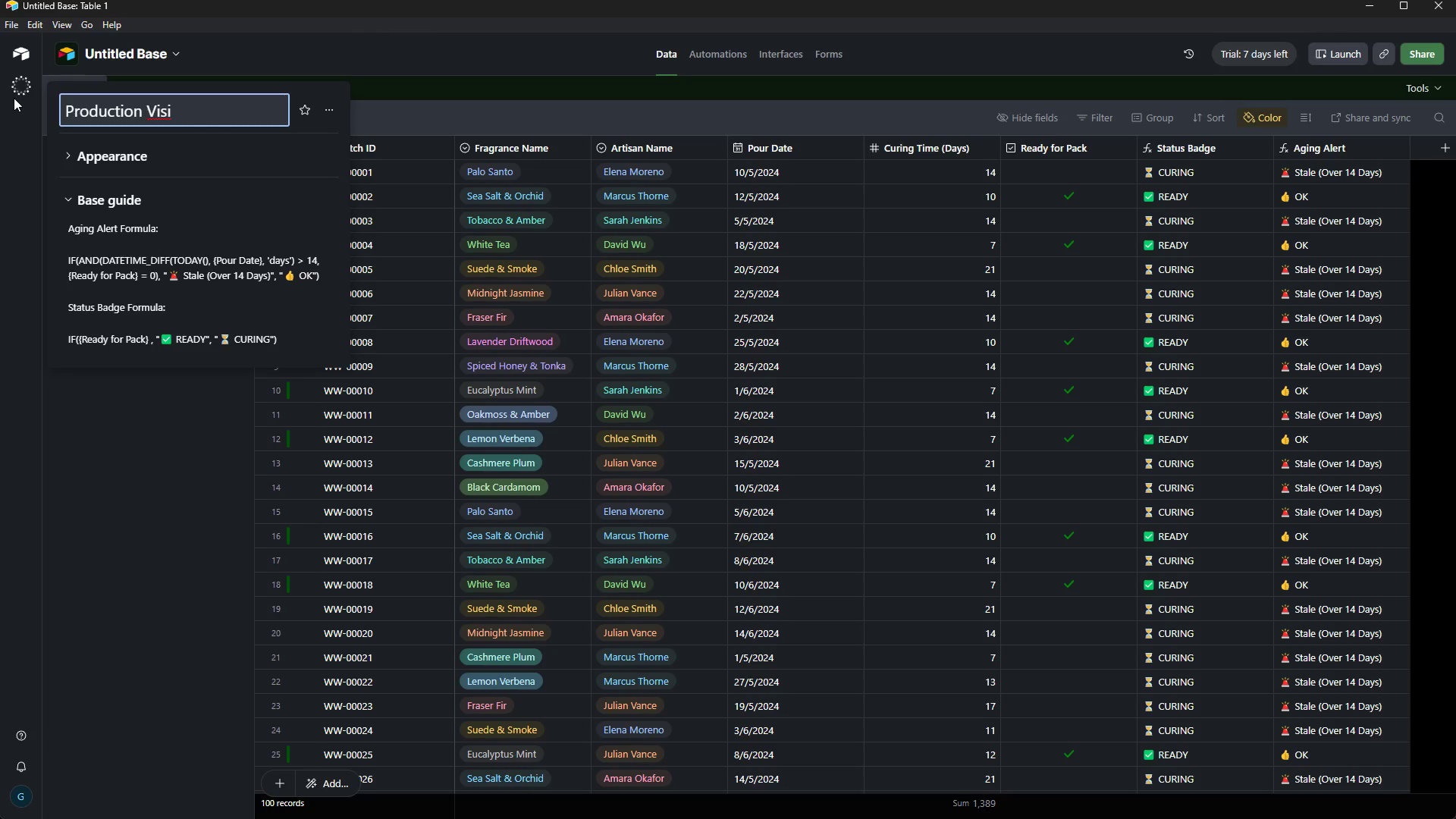 
type(bility Name)
 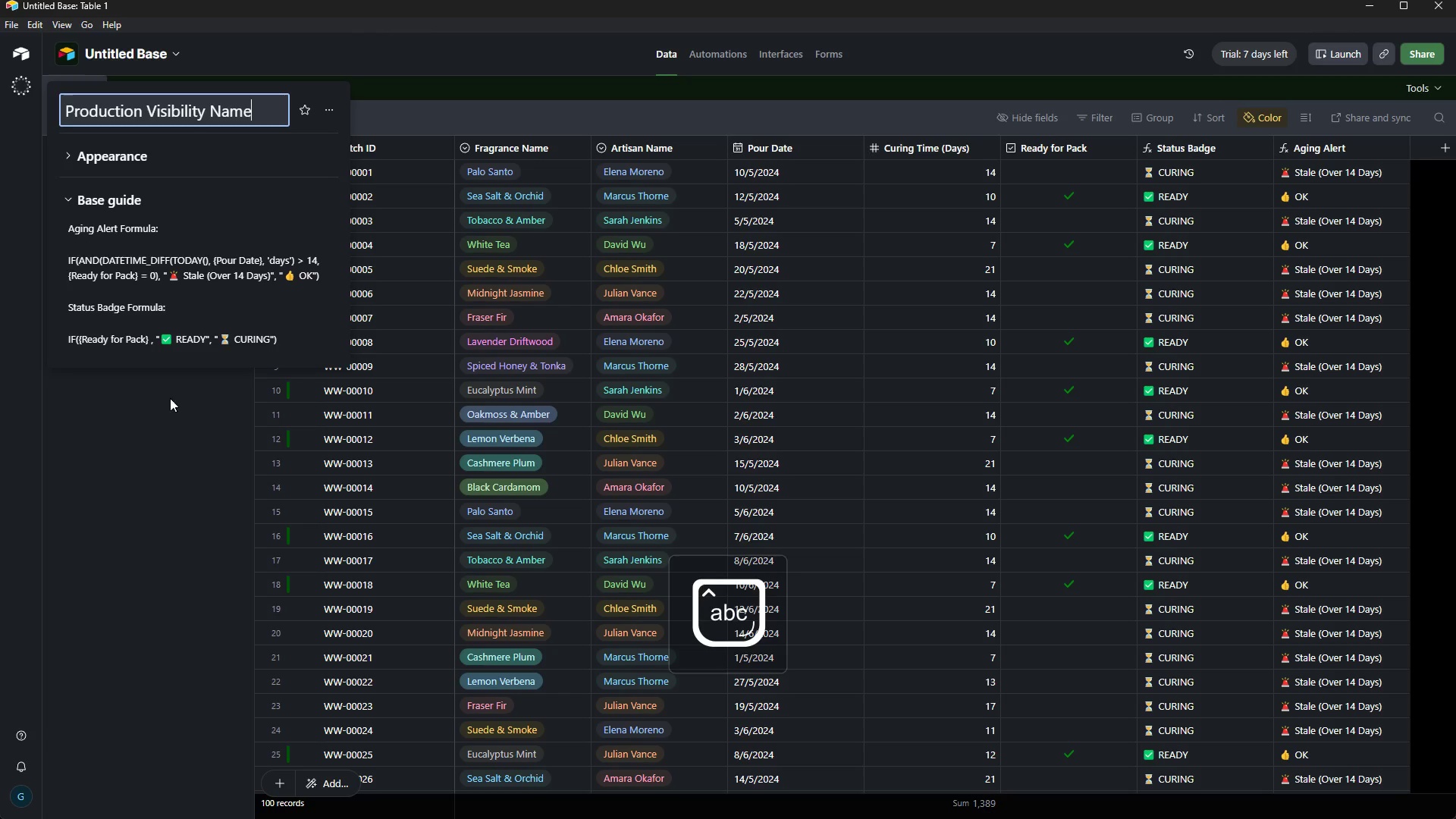 
left_click([165, 457])
 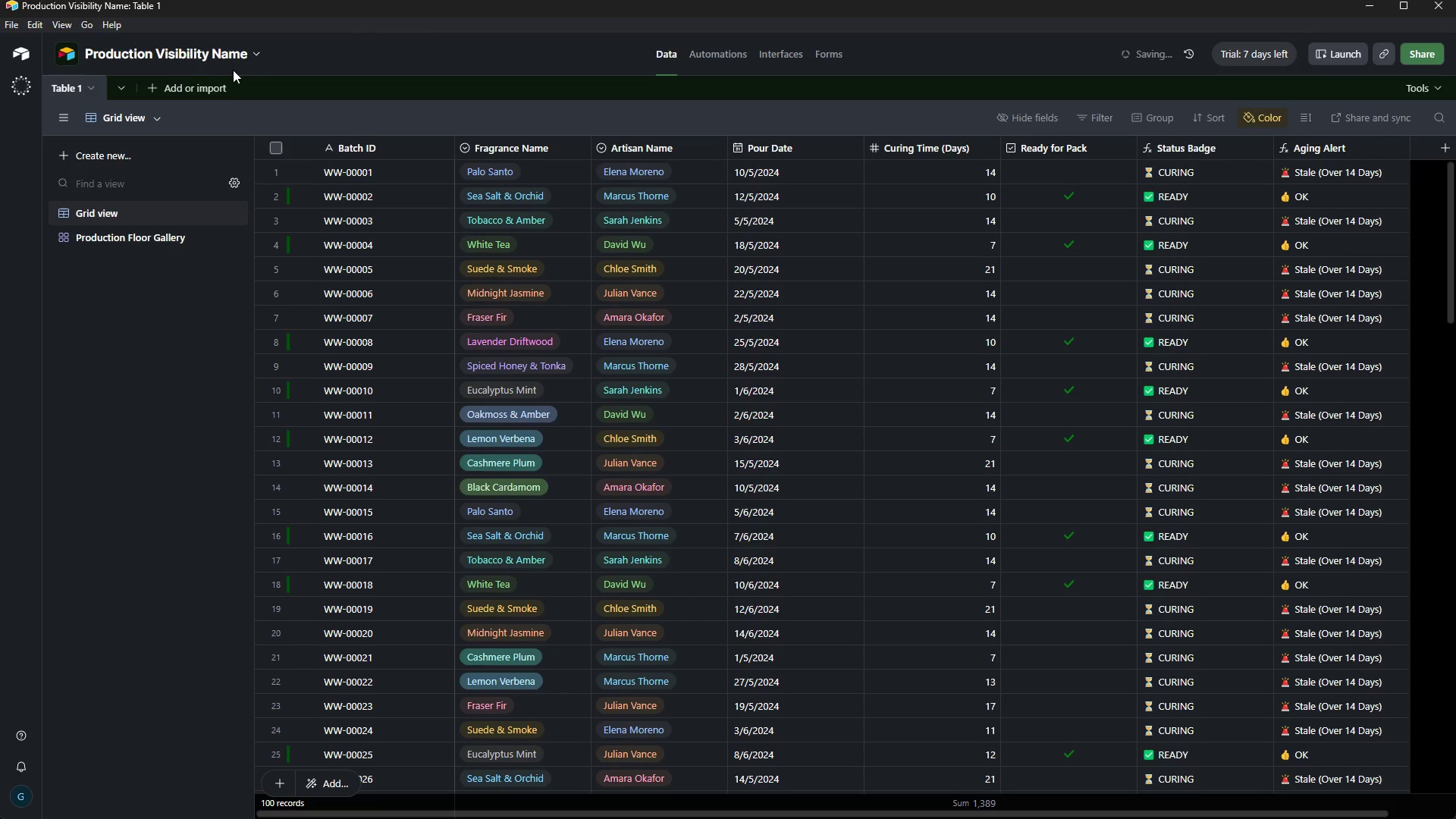 
mouse_move([152, 243])
 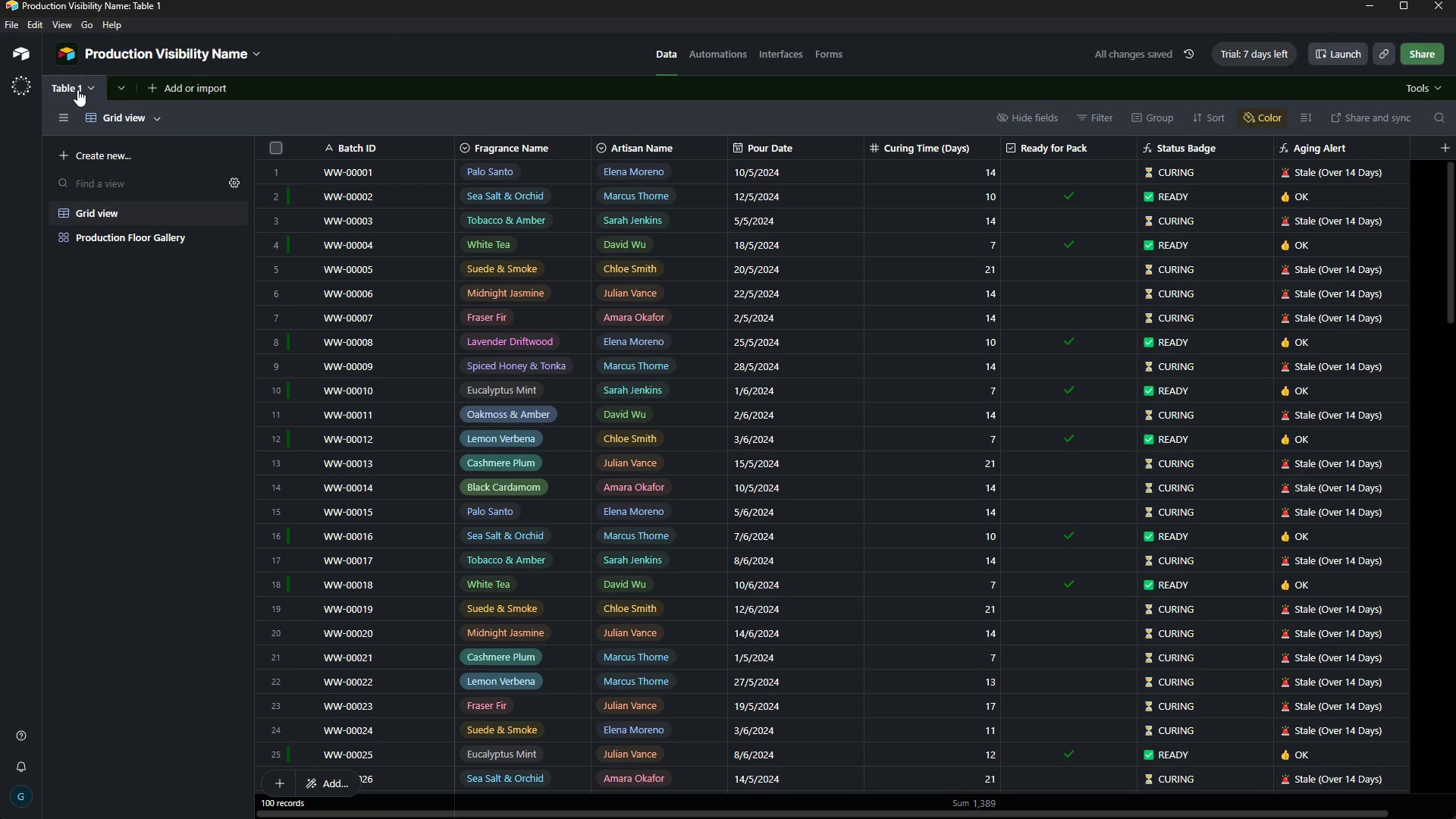 
double_click([77, 89])
 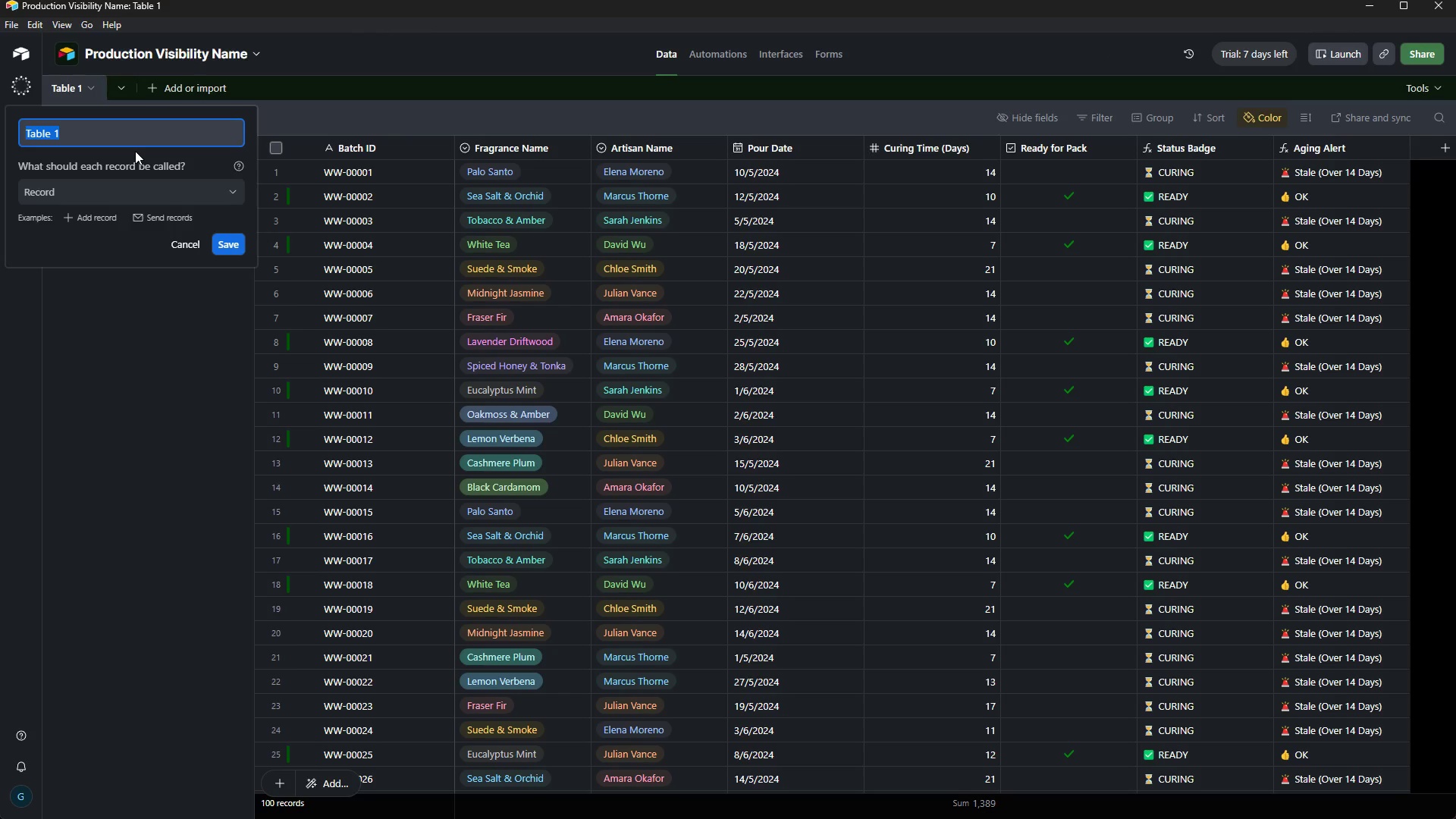 
key(Backspace)
type(Production Log)
 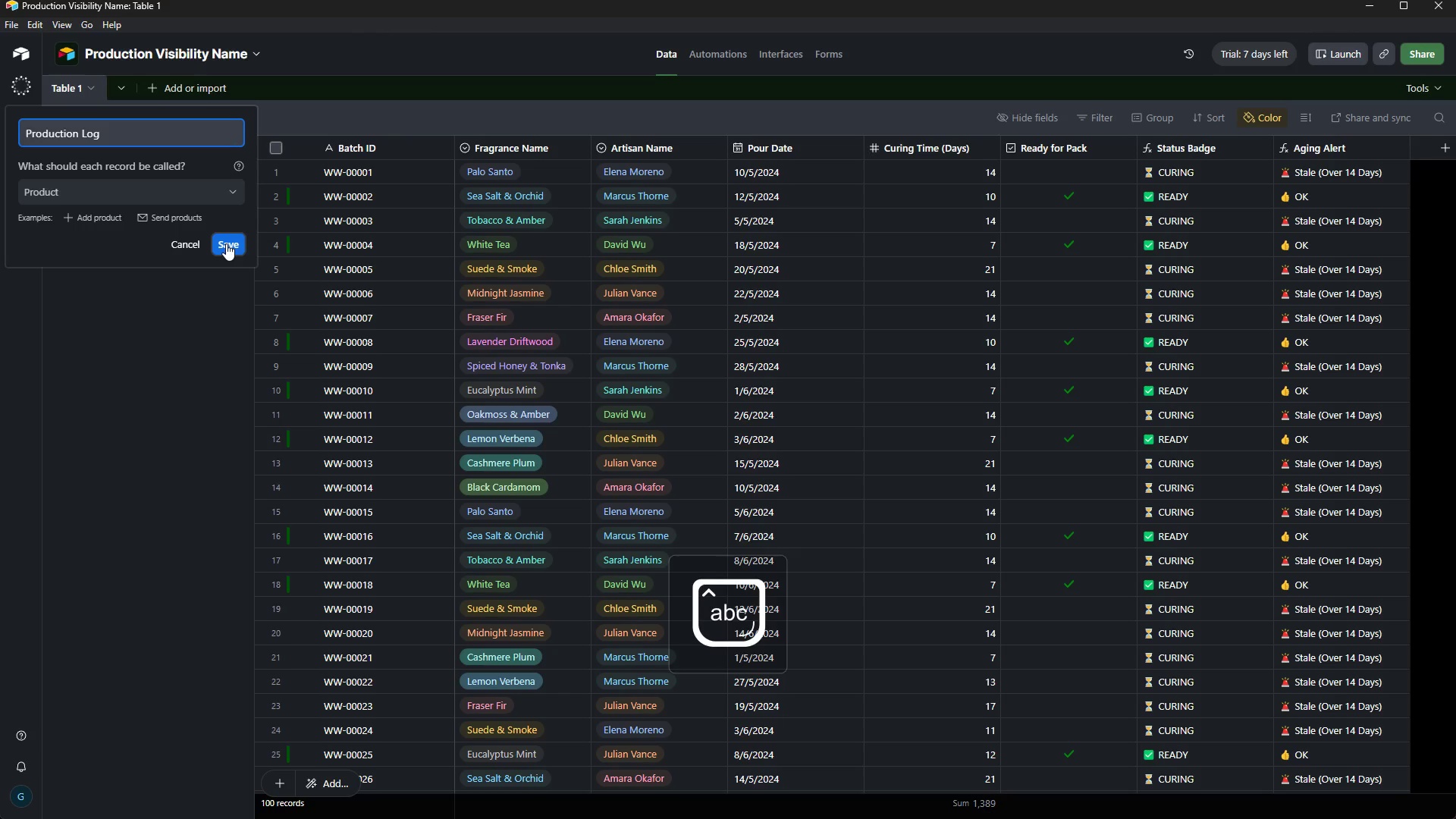 
left_click([227, 243])
 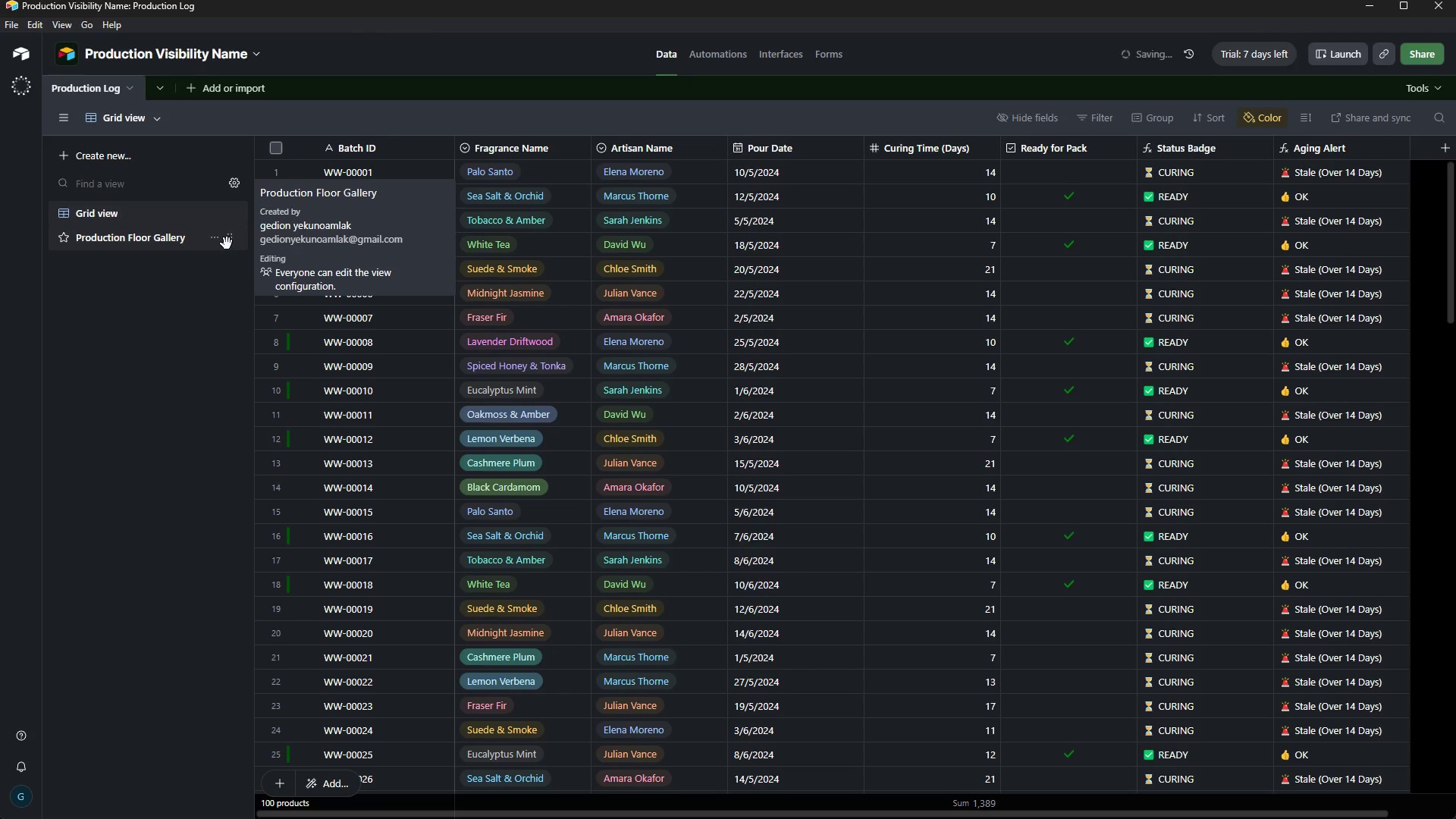 
left_click([218, 395])
 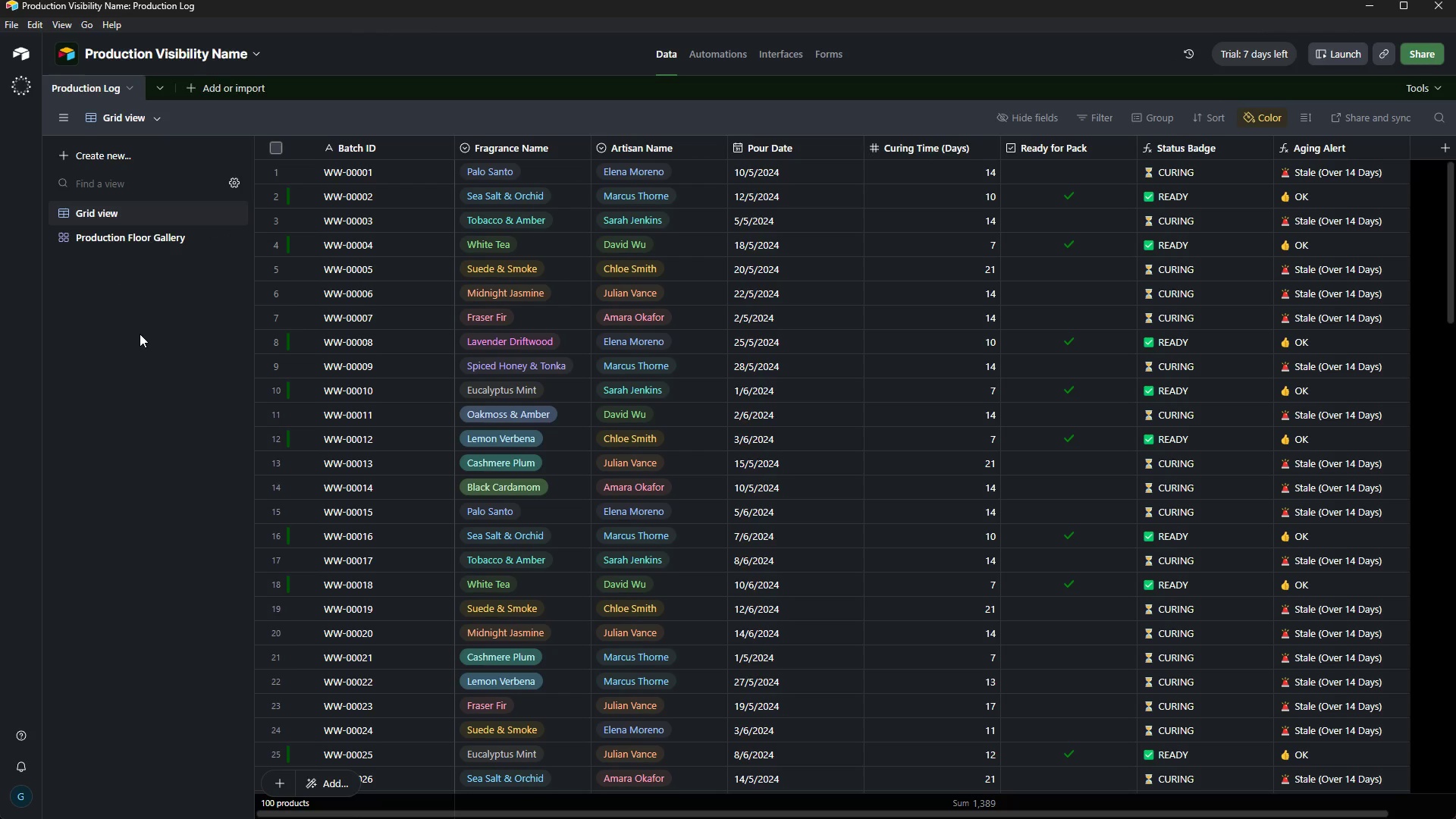 
wait(19.11)
 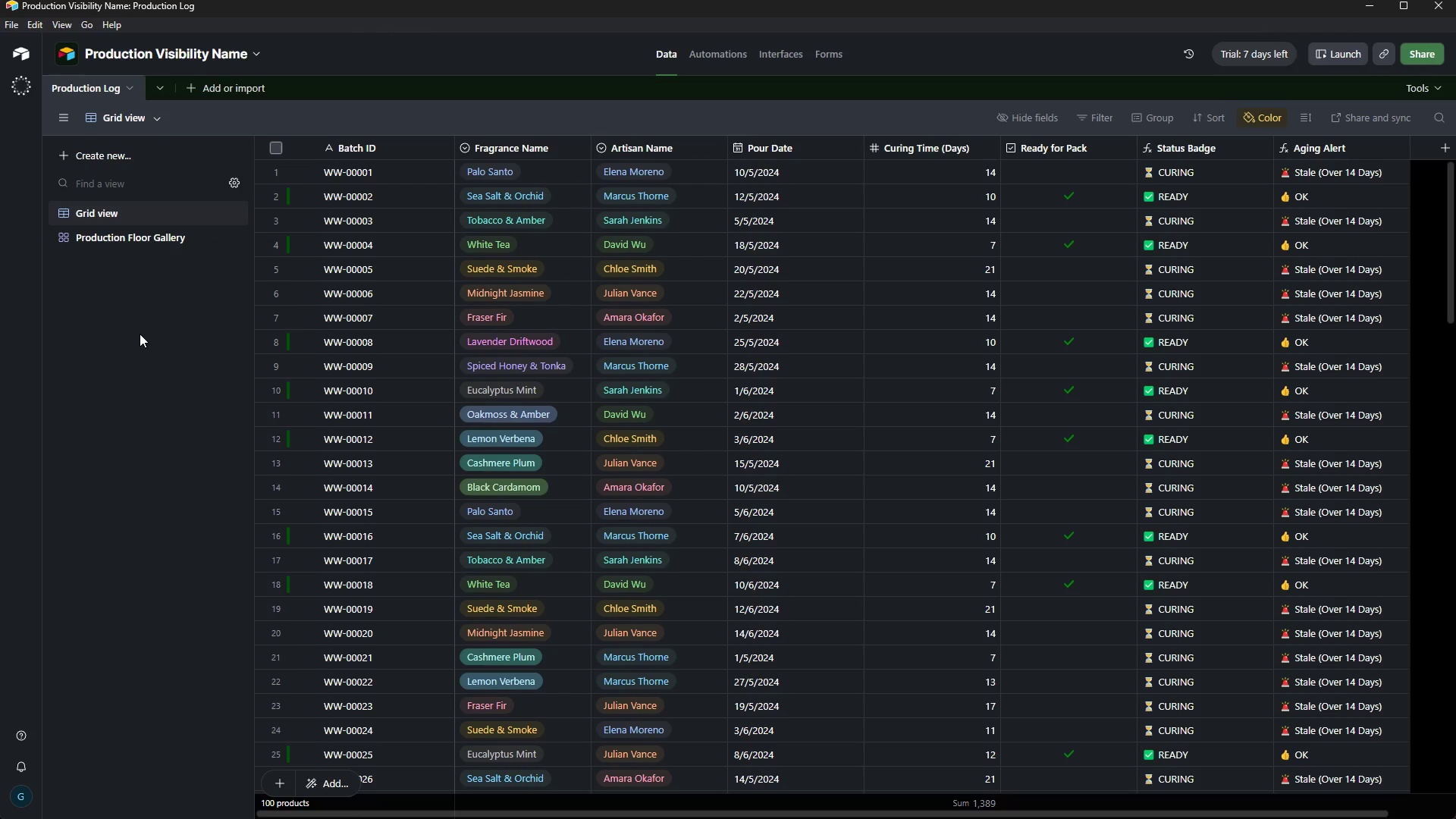 
left_click([999, 804])